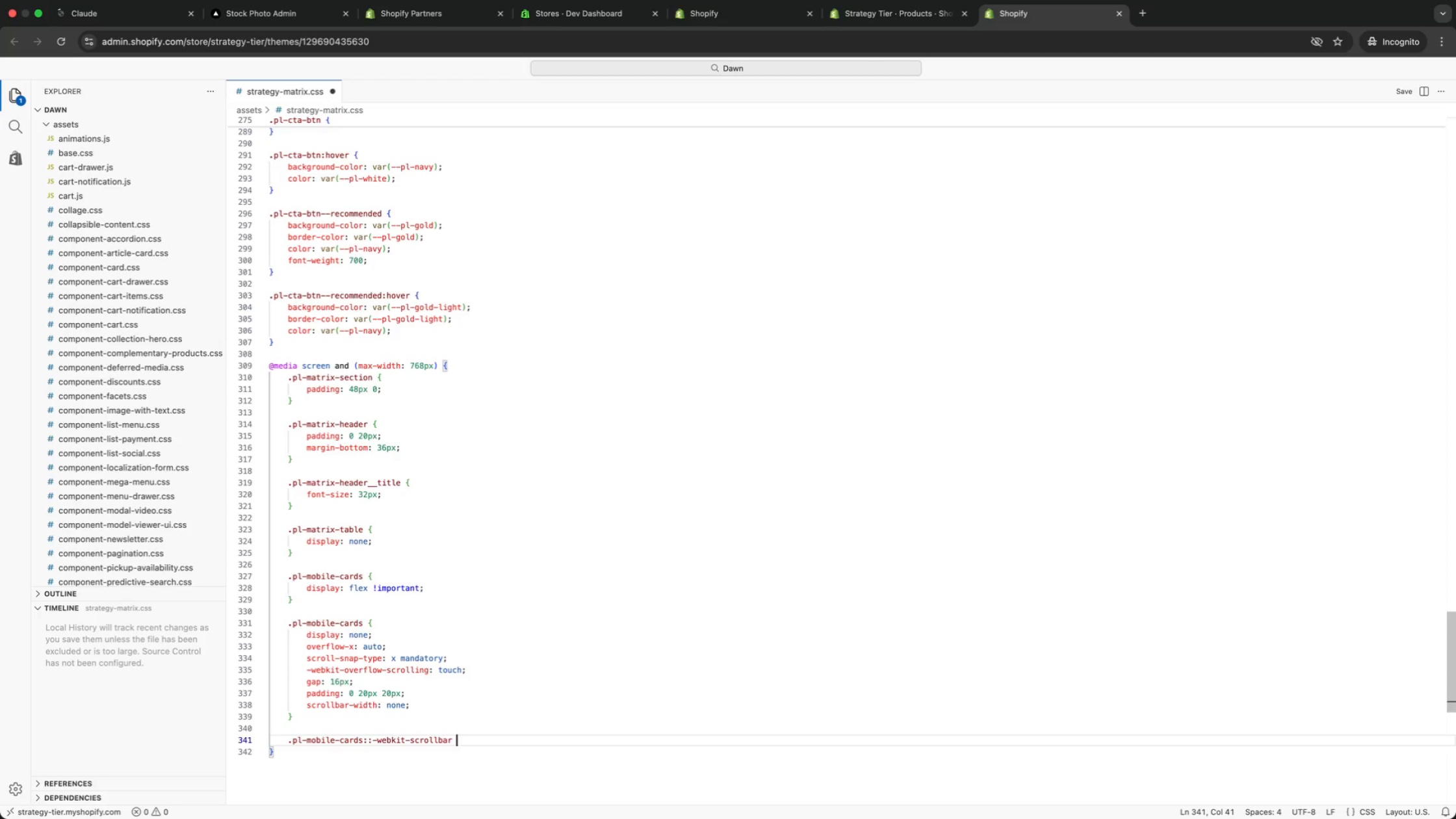 
key(Enter)
 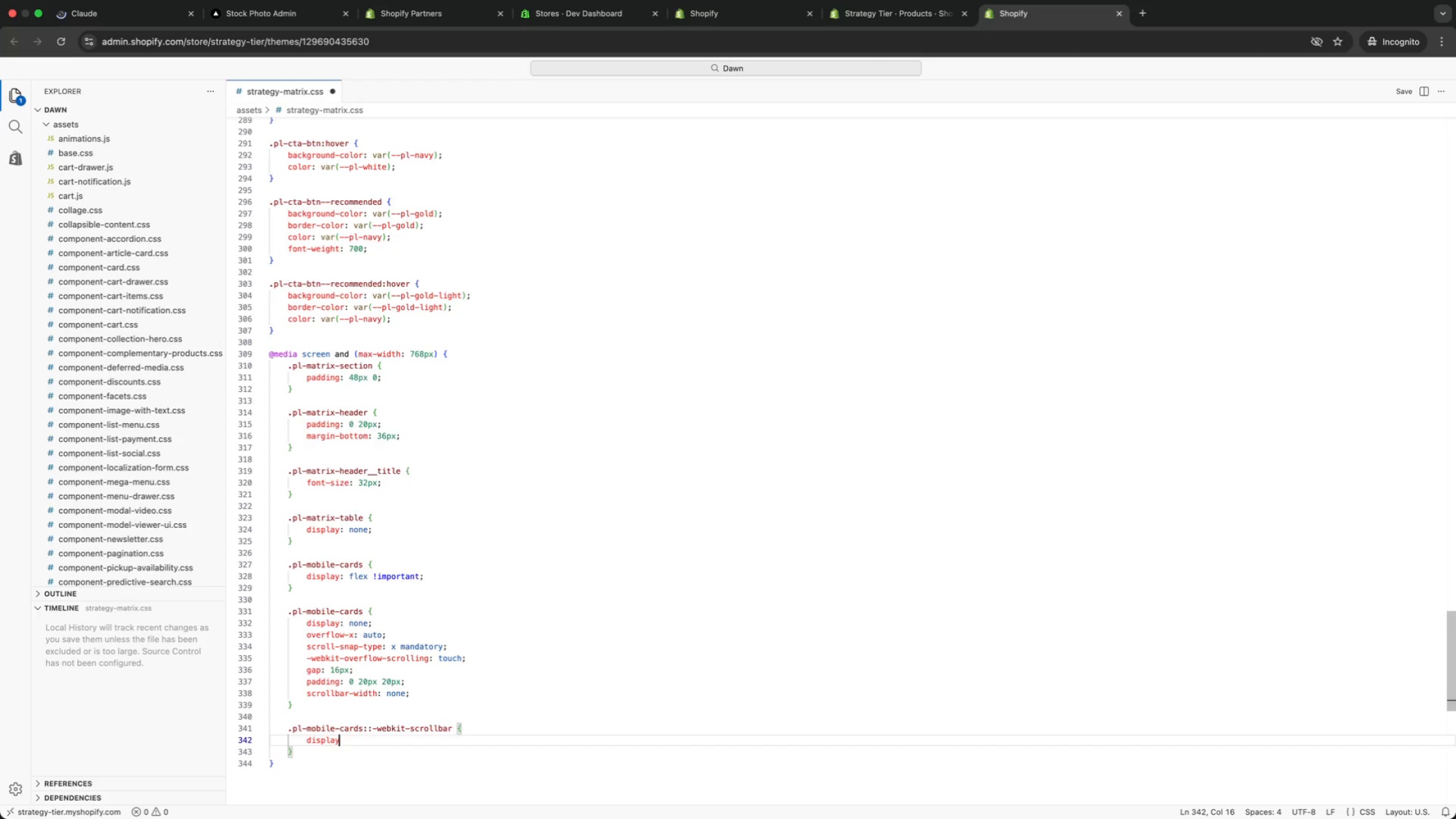 
key(Shift+Semicolon)
 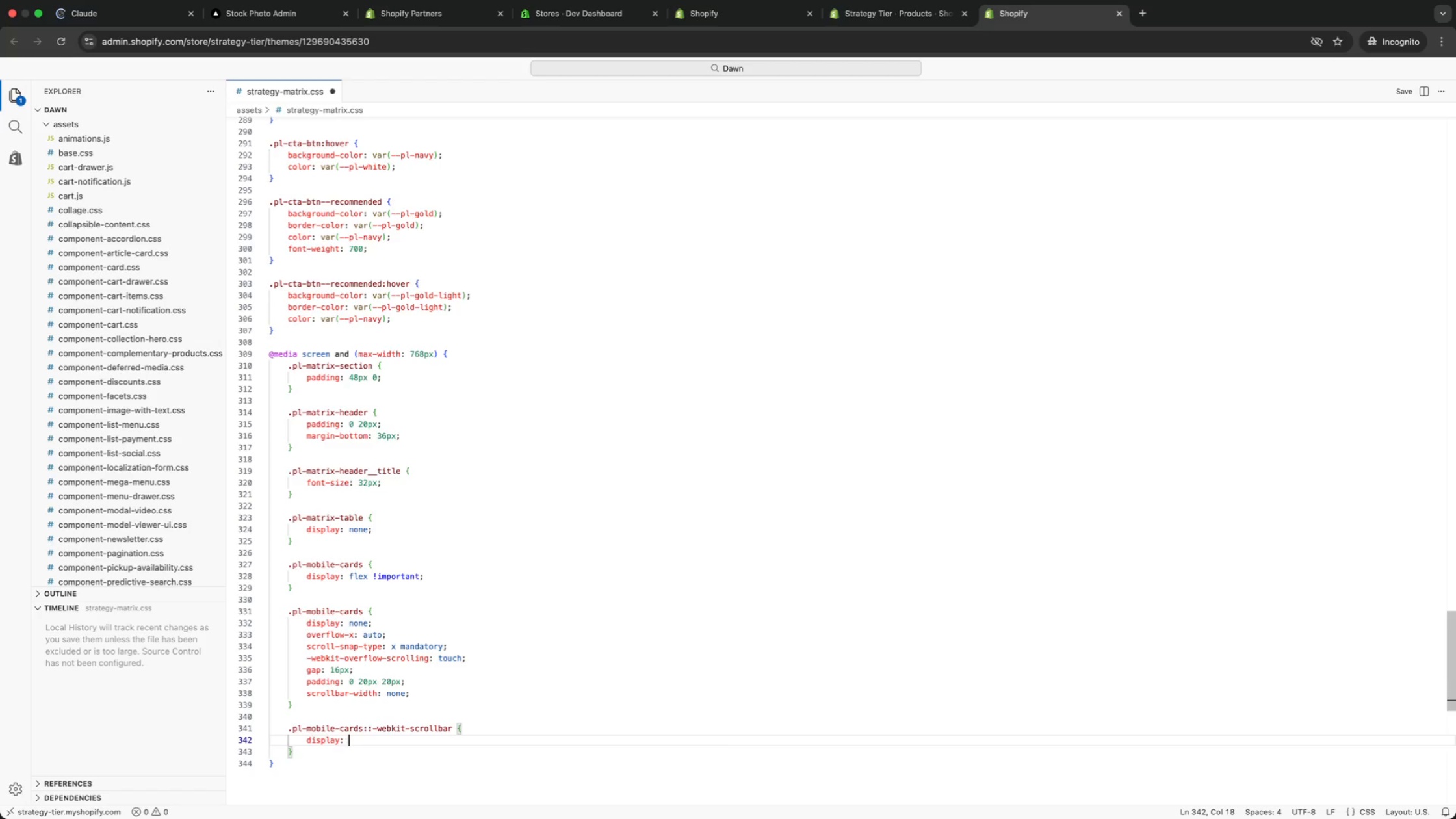 
key(Space)
 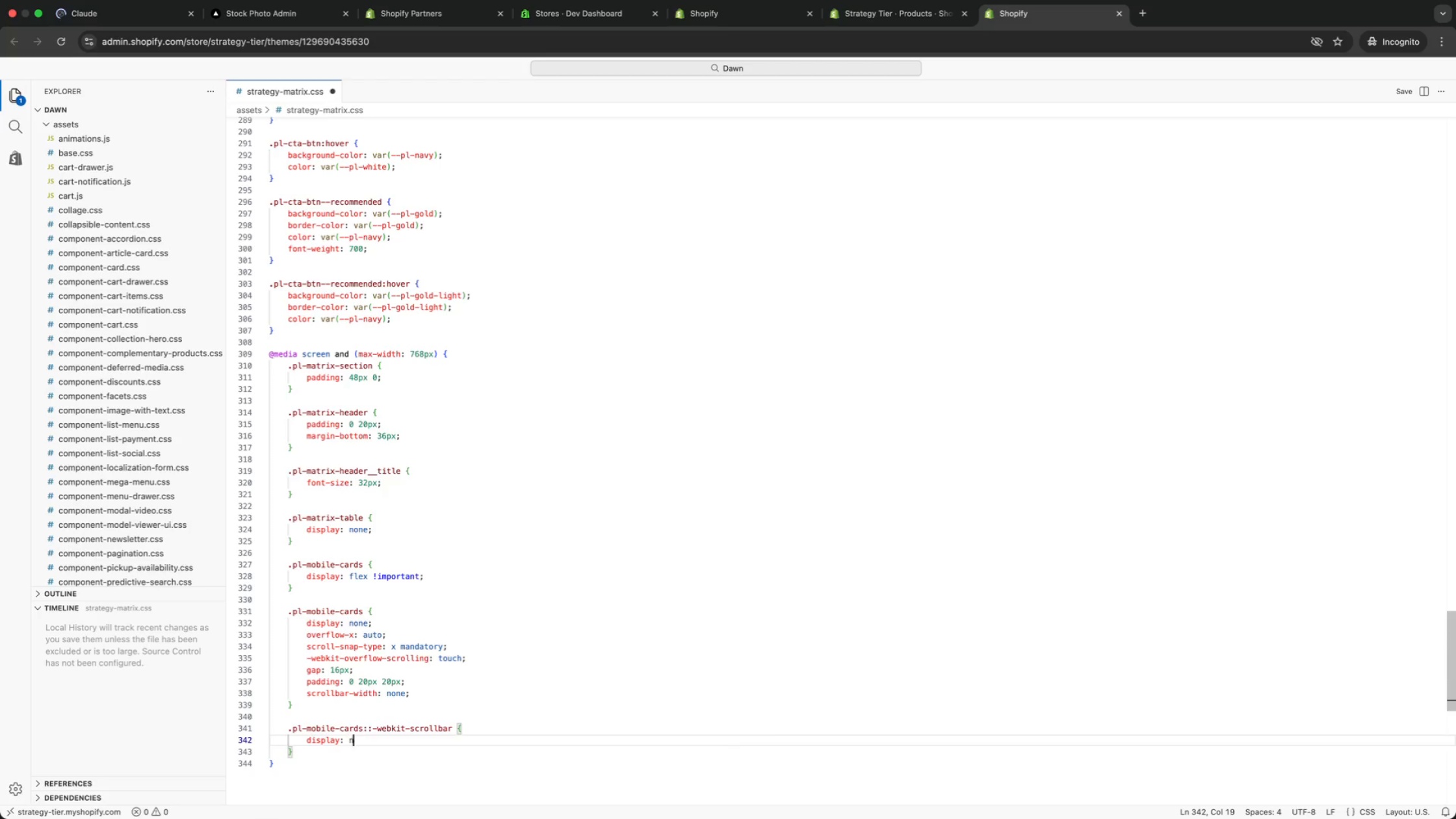 
key(N)
 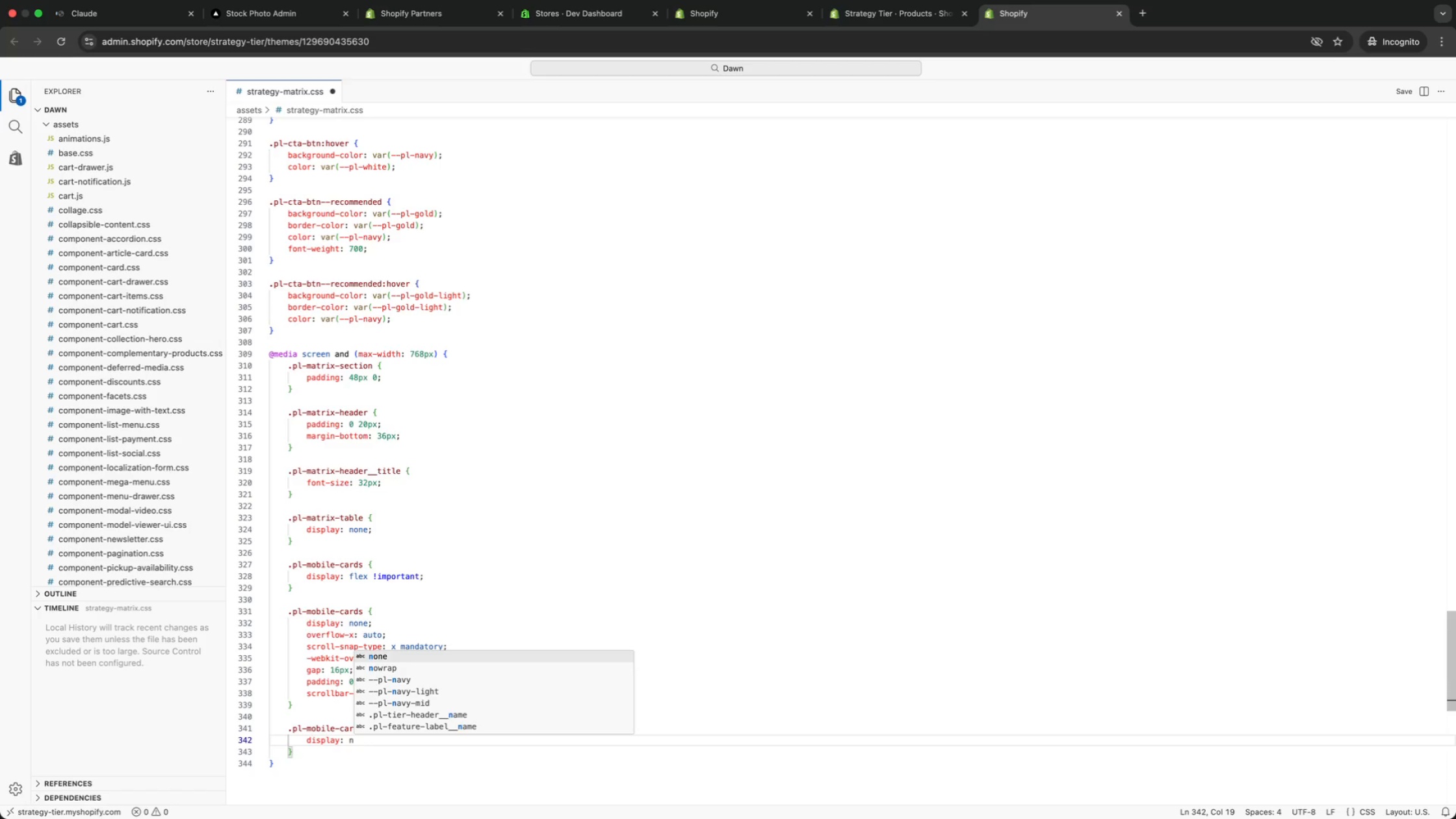 
key(Enter)
 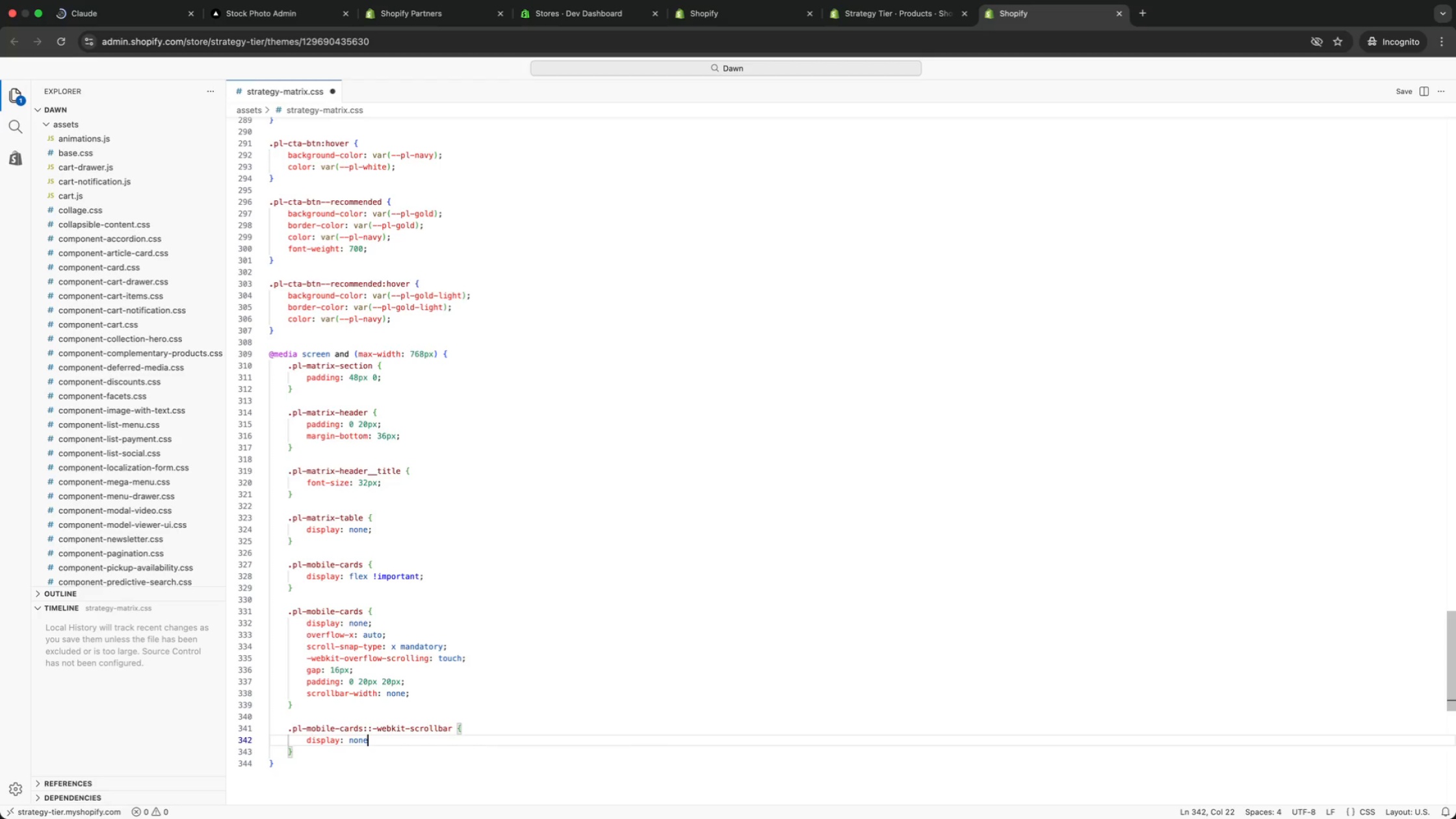 
key(Shift+ShiftRight)
 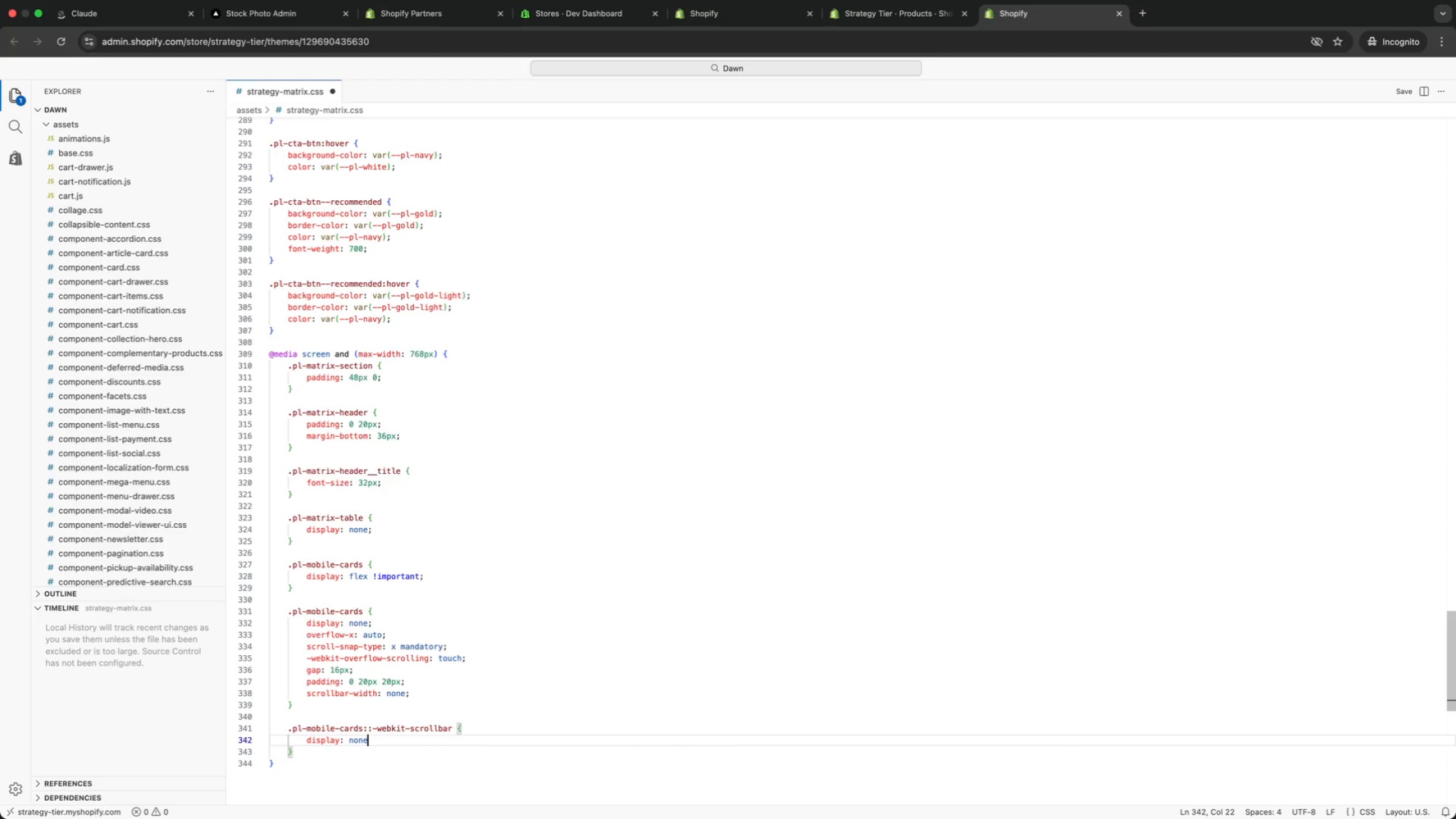 
key(Semicolon)
 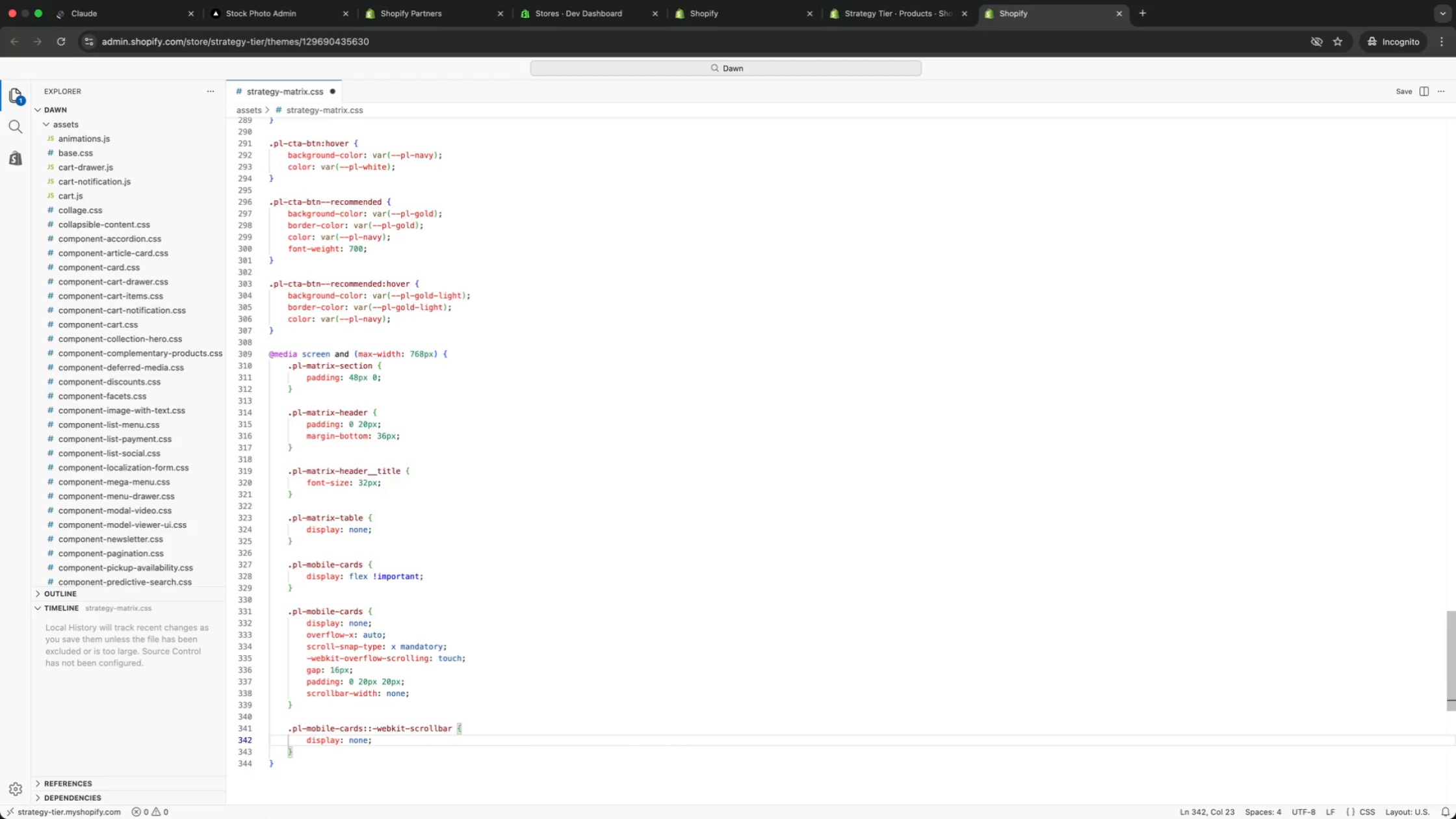 
key(ArrowDown)
 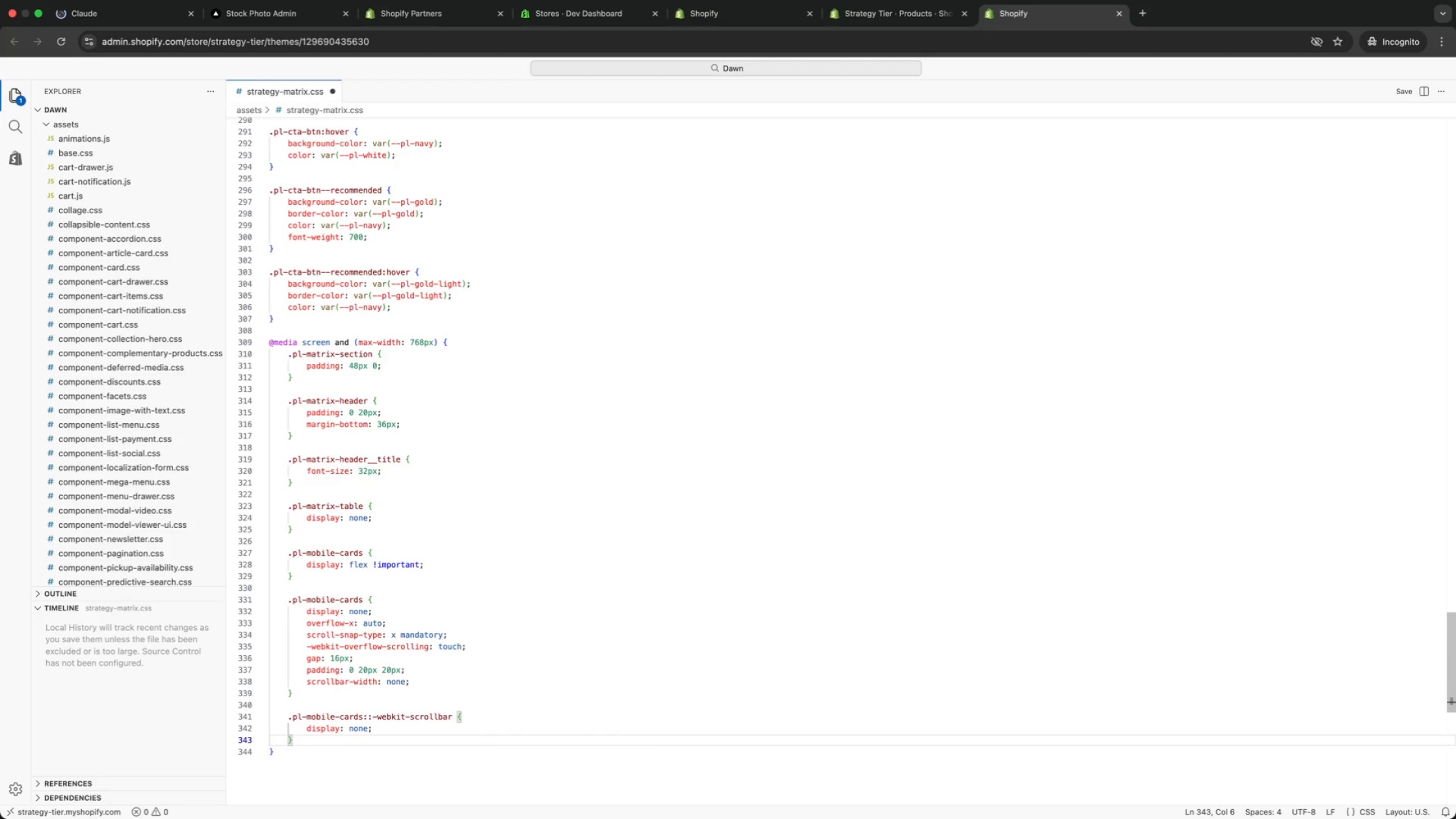 
key(Enter)
 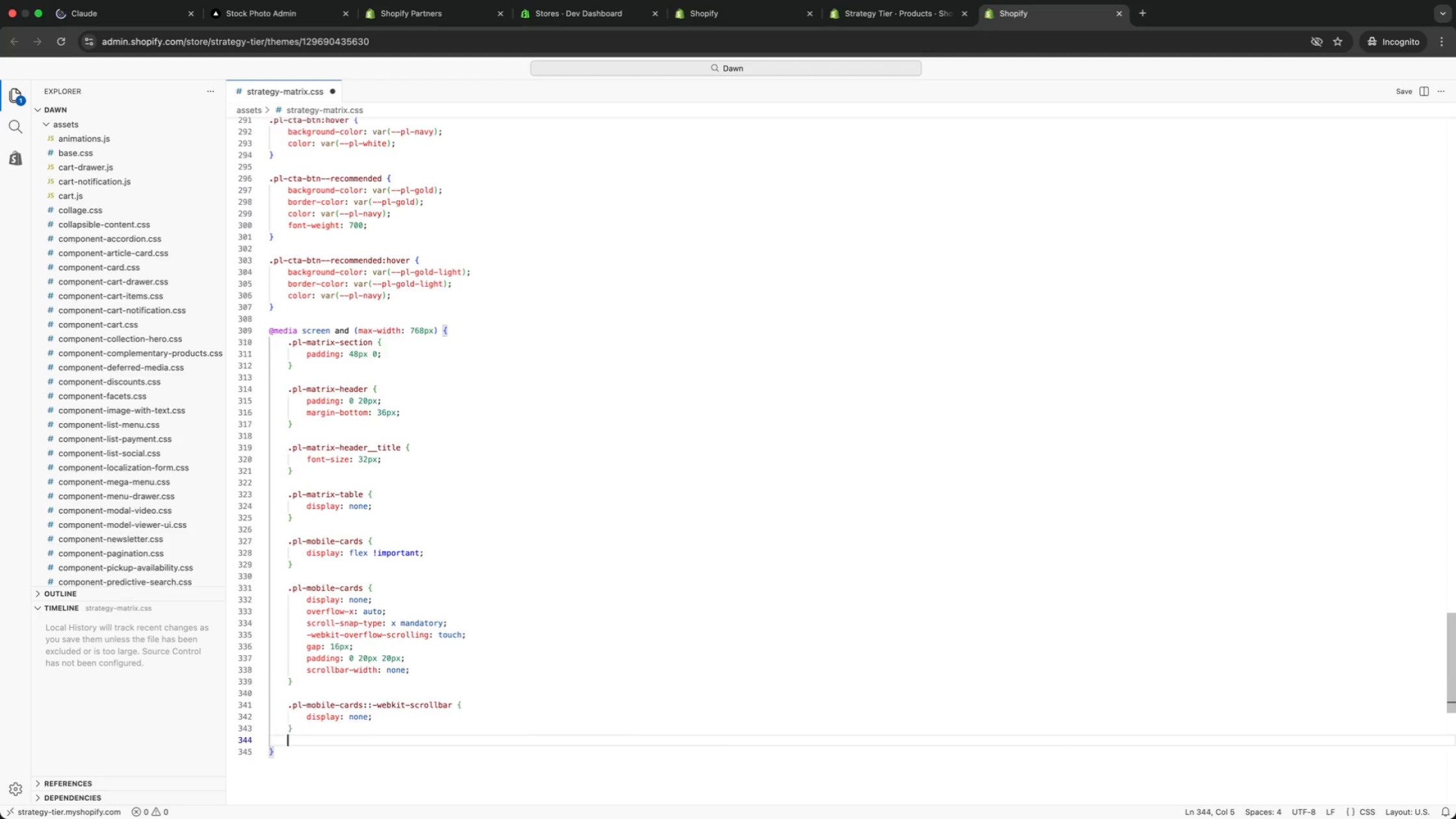 
key(Enter)
 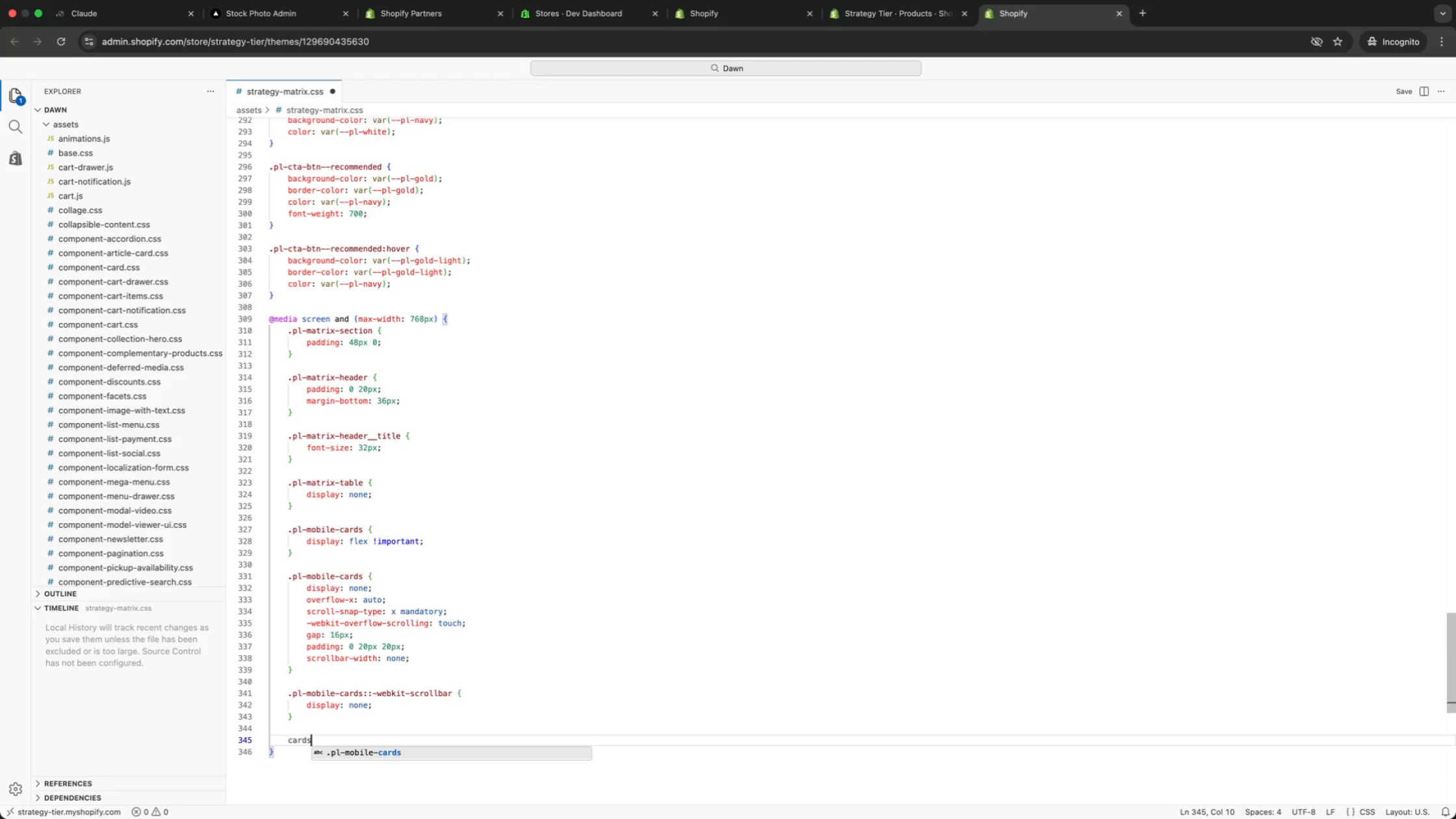 
type(cards)
 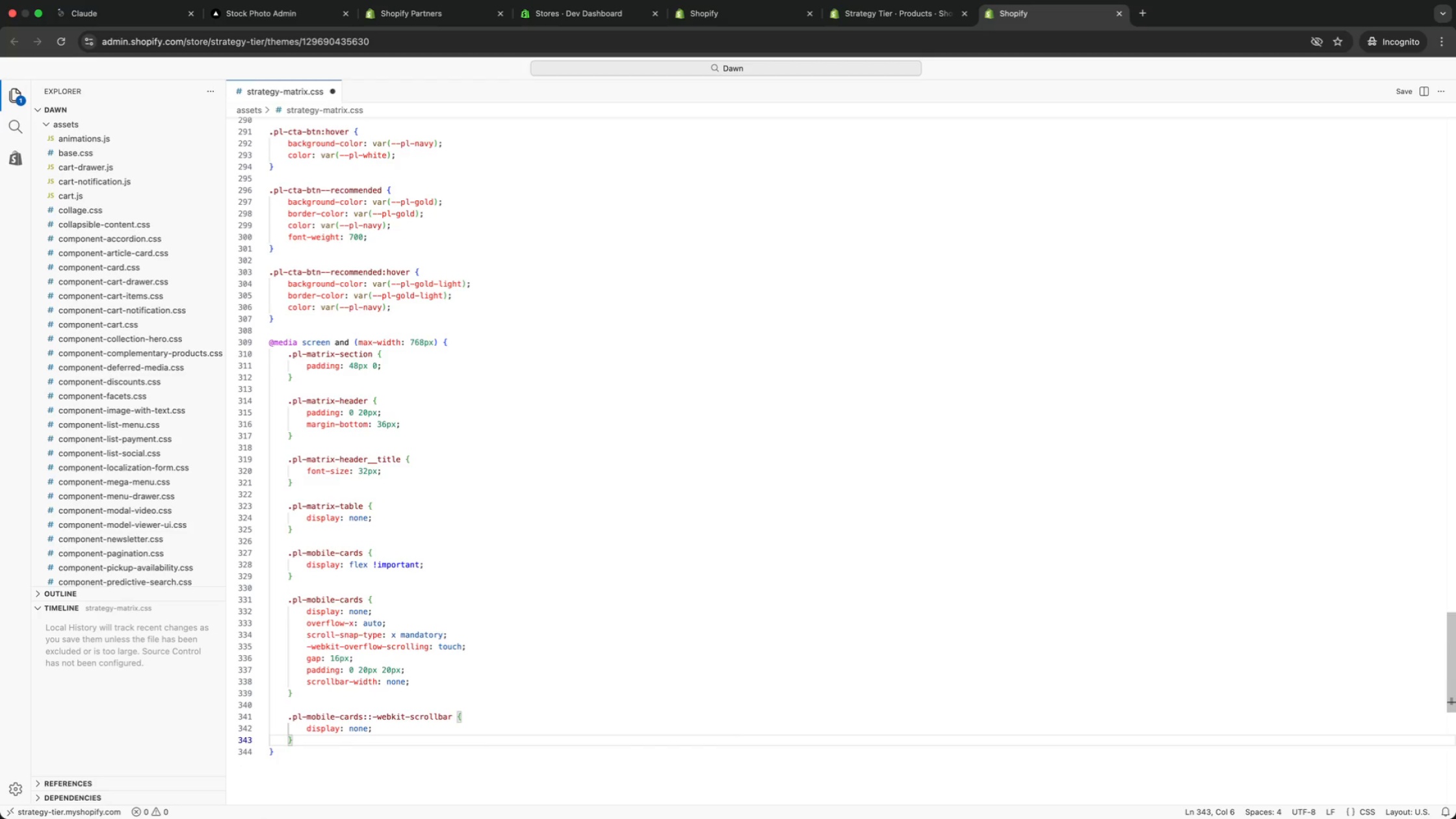 
key(Enter)
 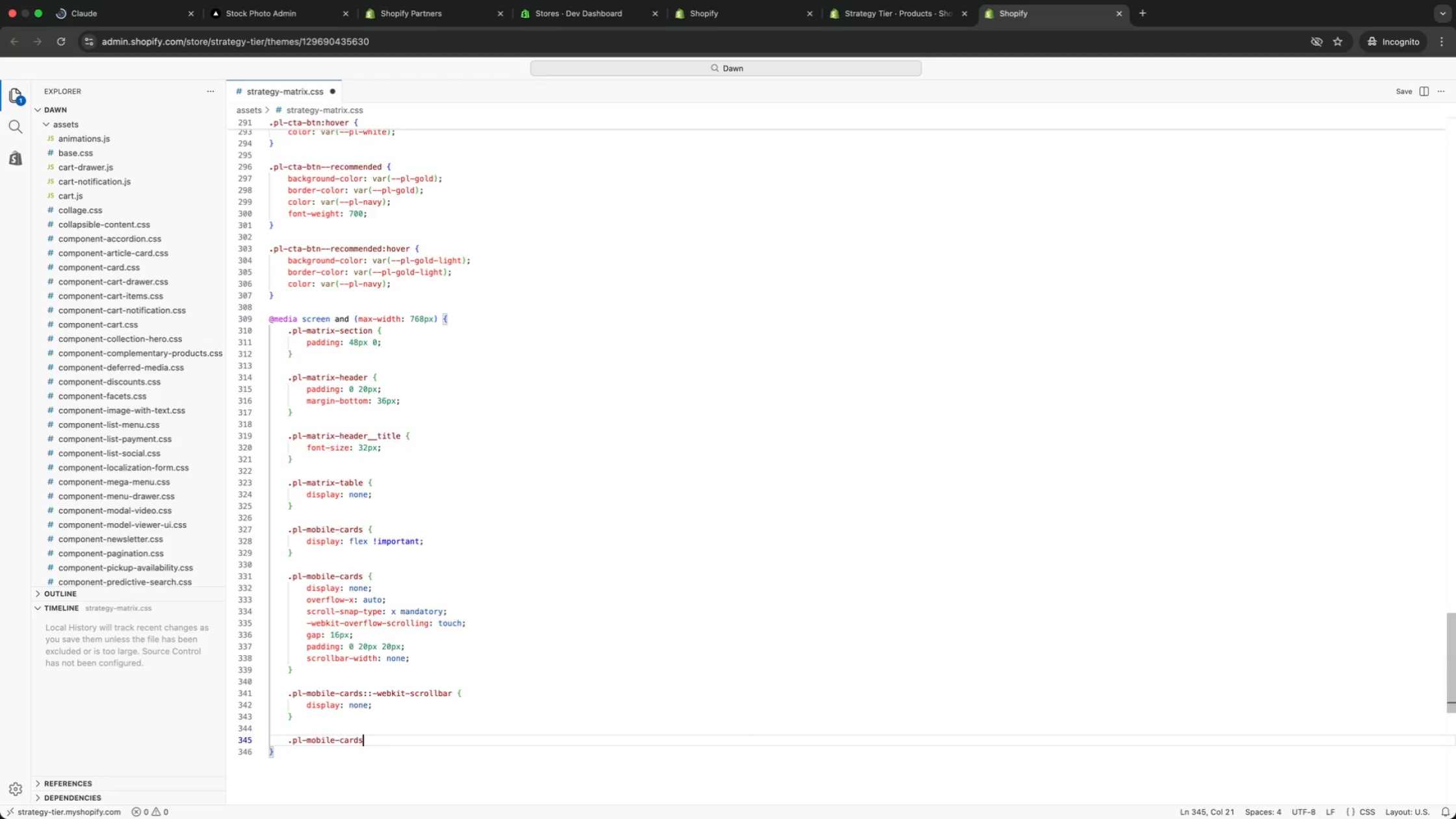 
key(Backspace)
 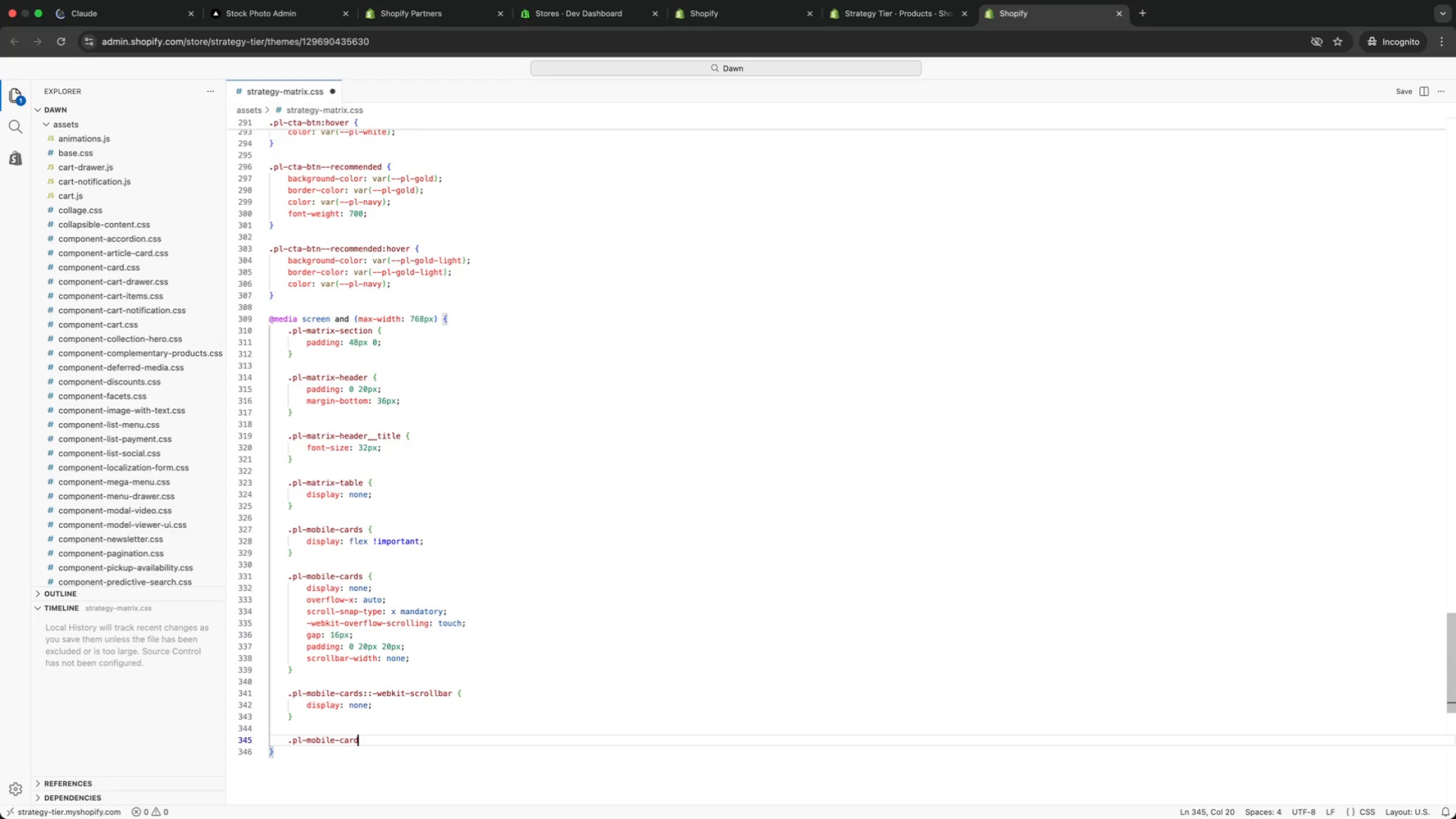 
key(Space)
 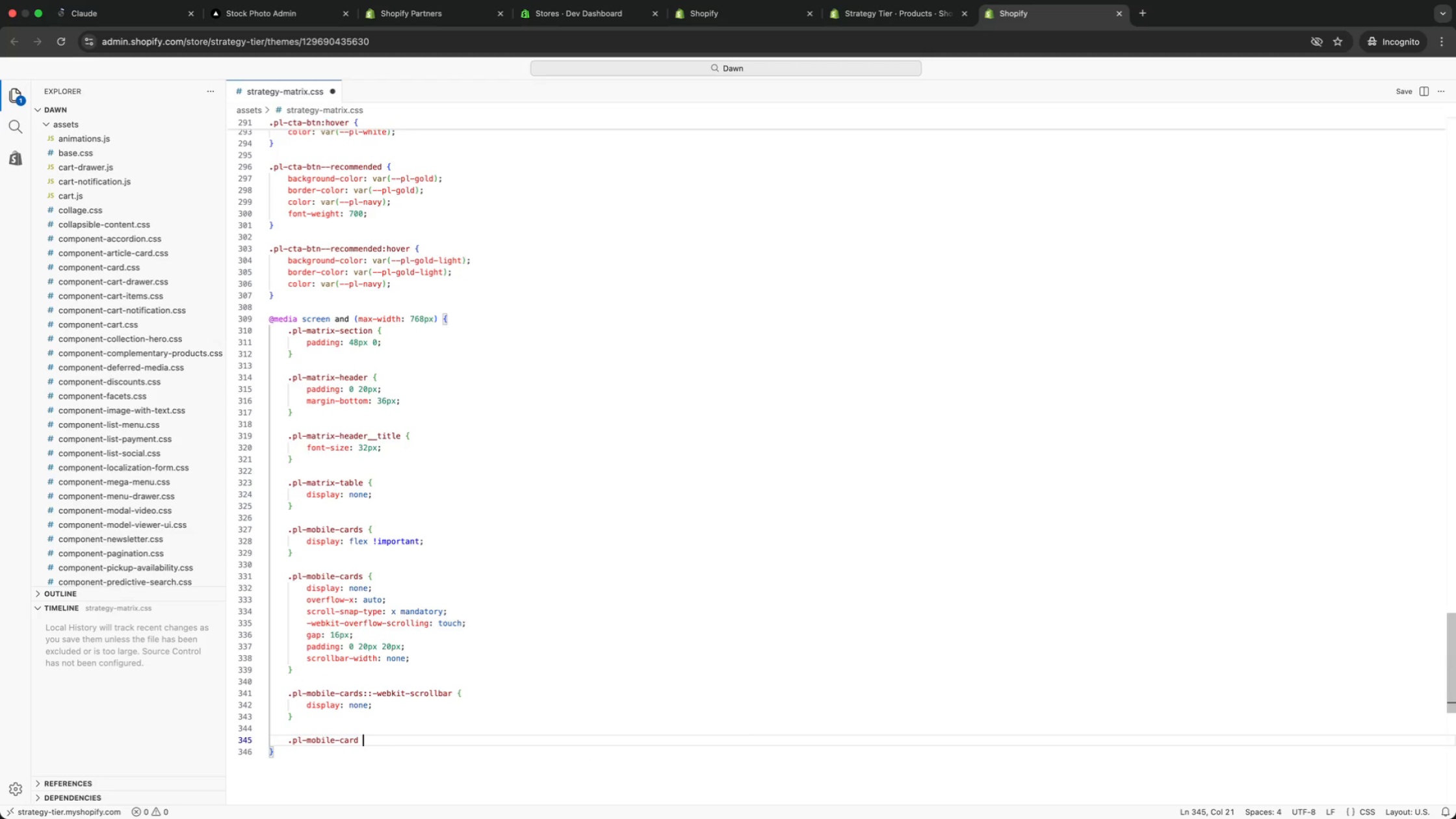 
key(Shift+ShiftRight)
 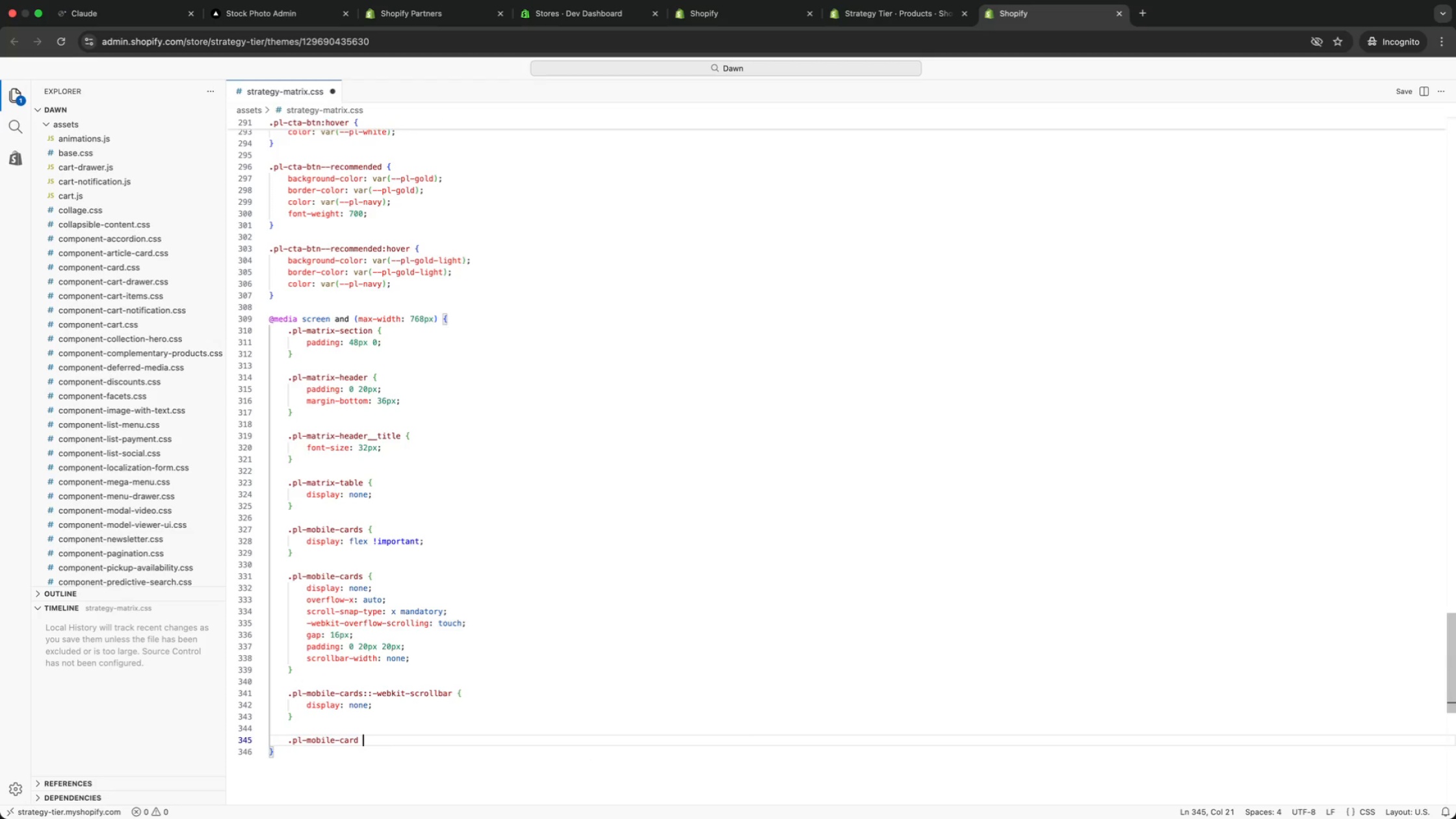 
key(Shift+BracketLeft)
 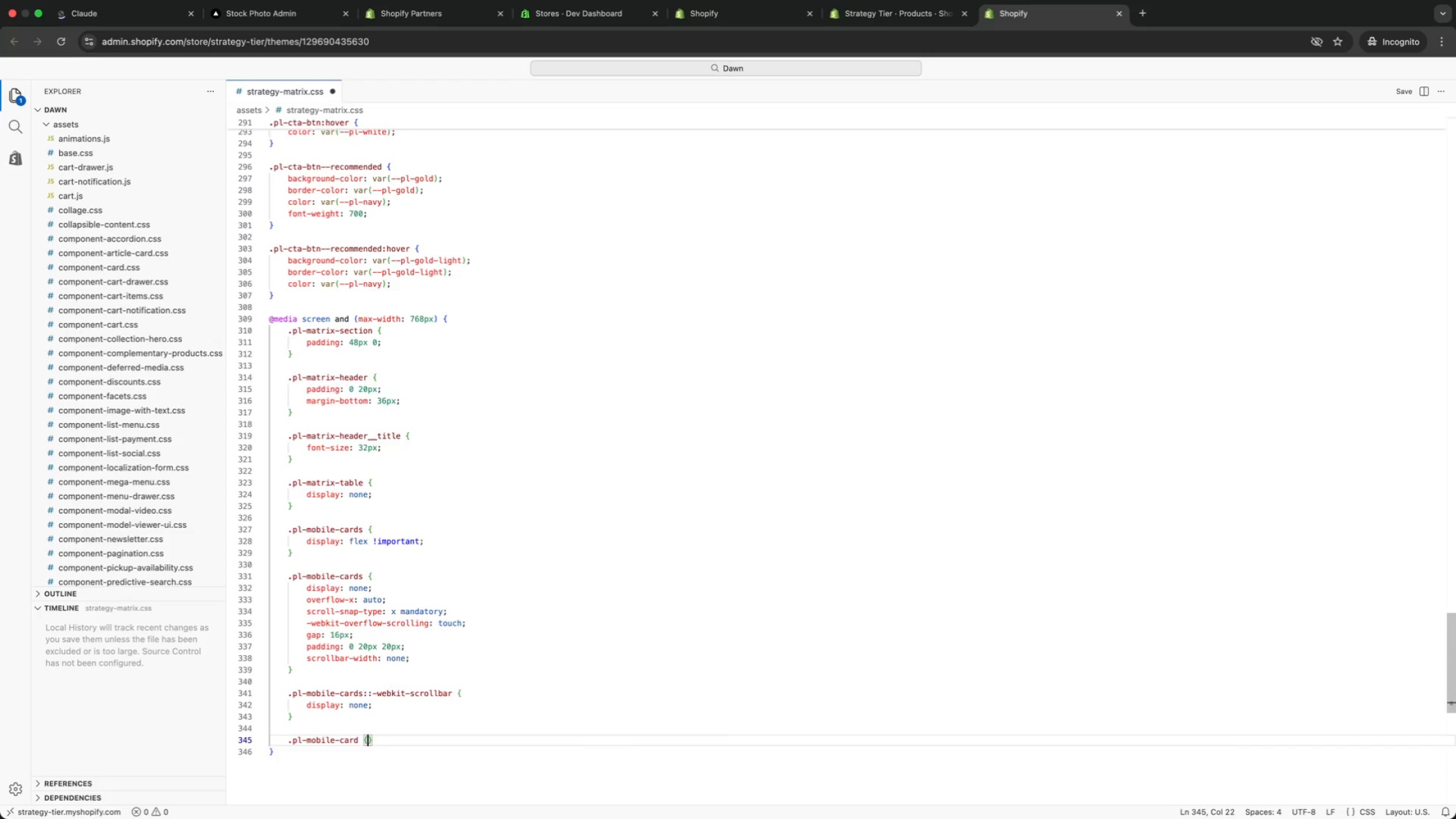 
key(Enter)
 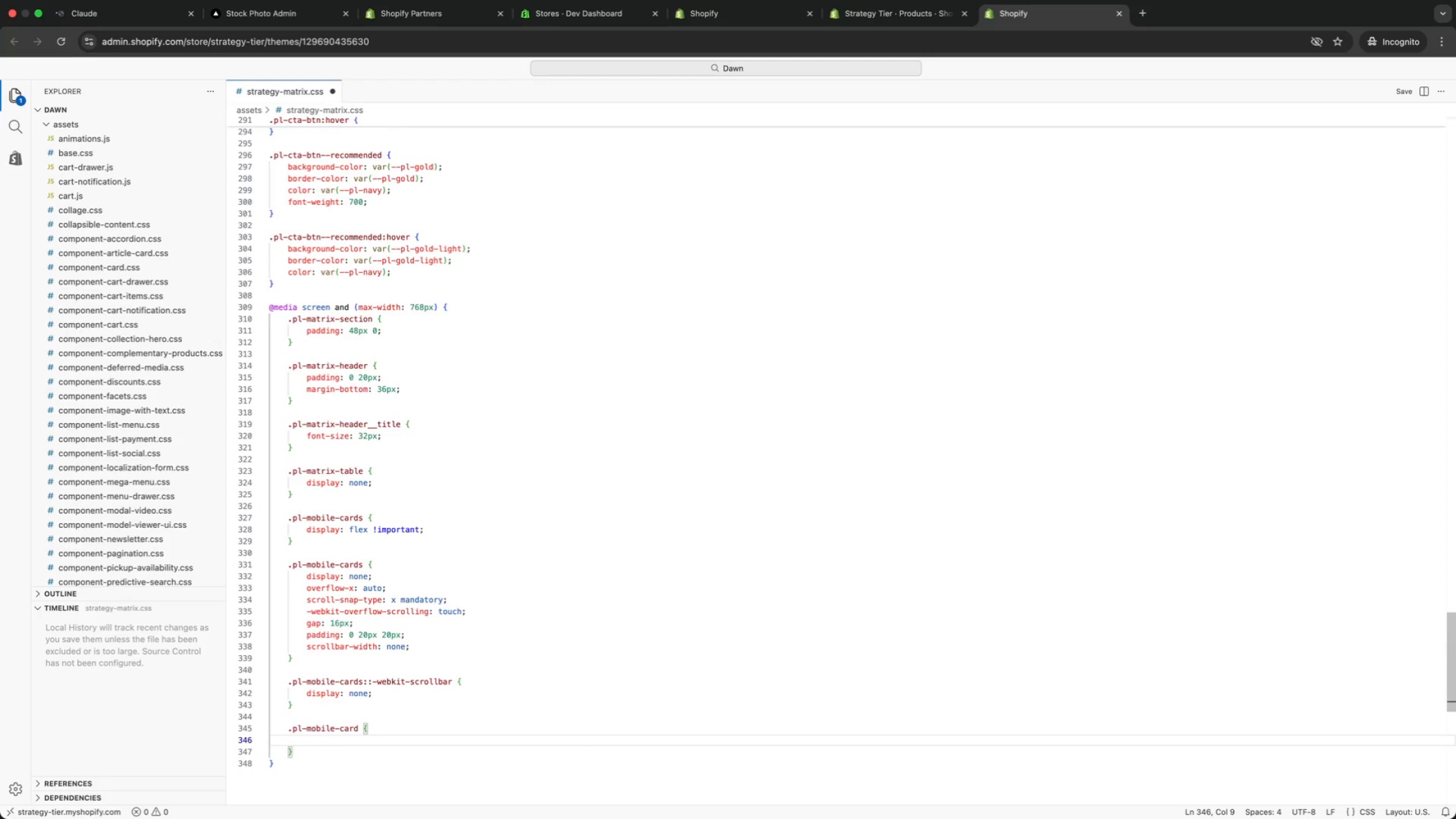 
type(flex: 0 0 )
 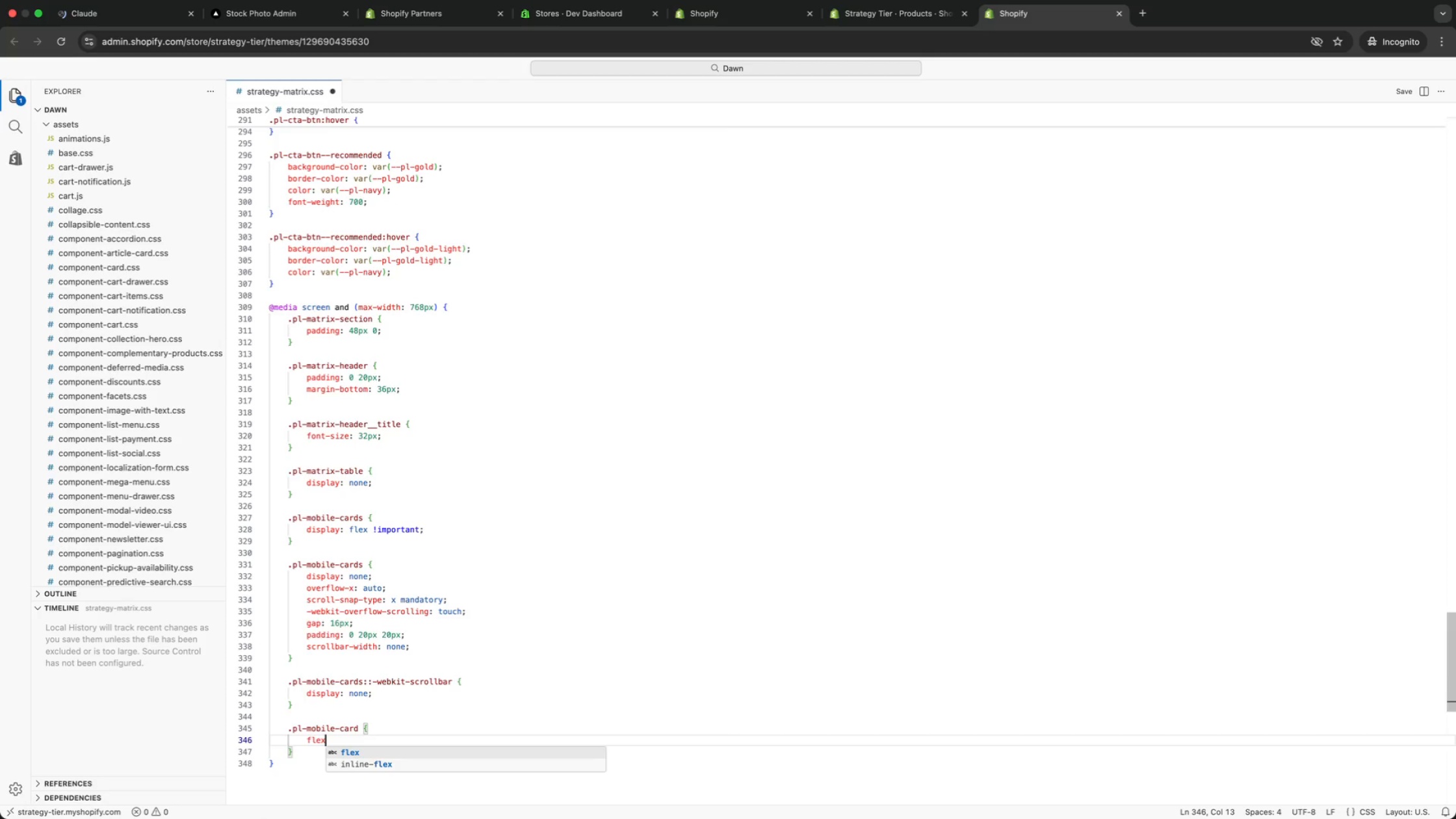 
type(82vw;)
 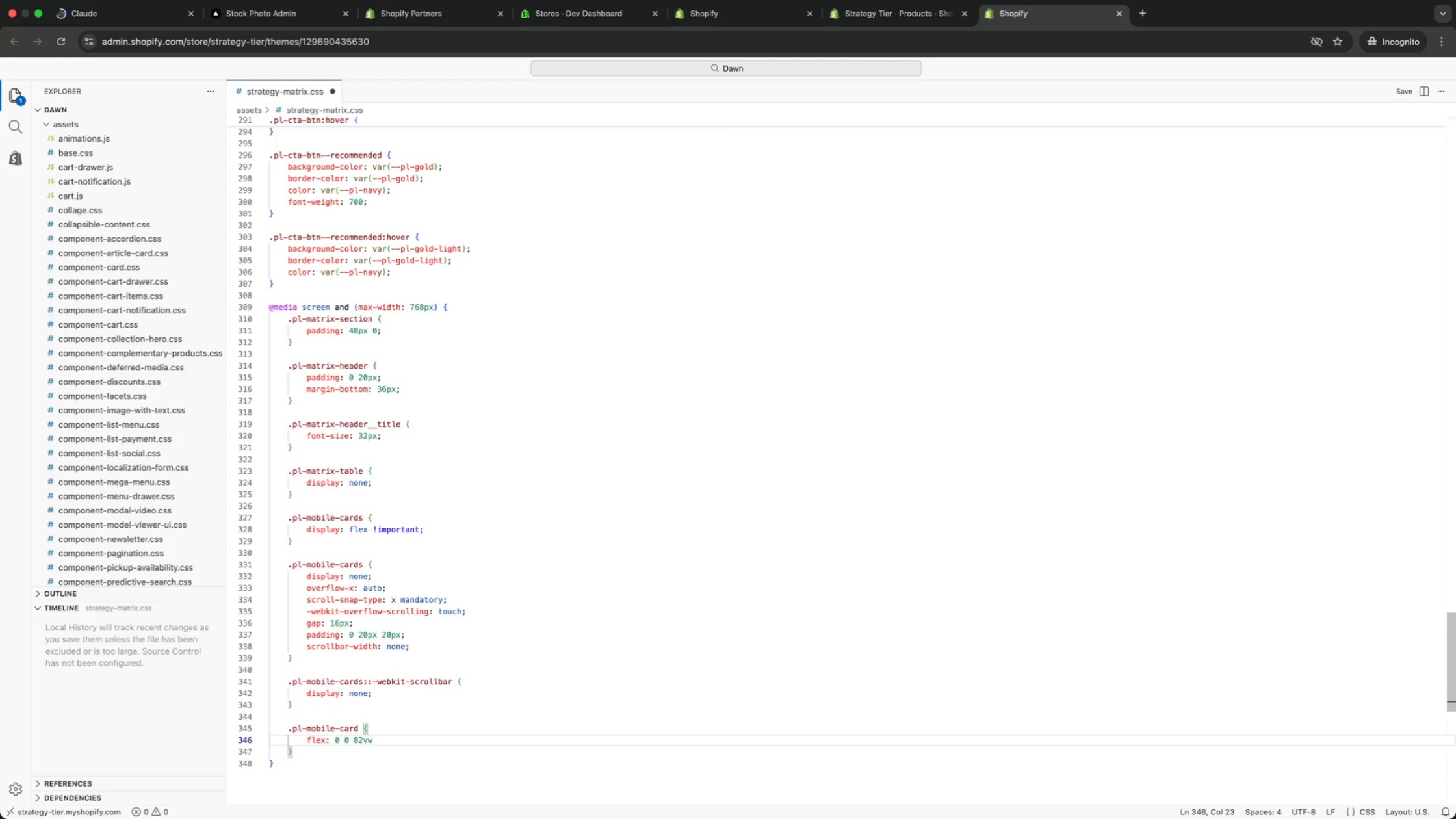 
key(Enter)
 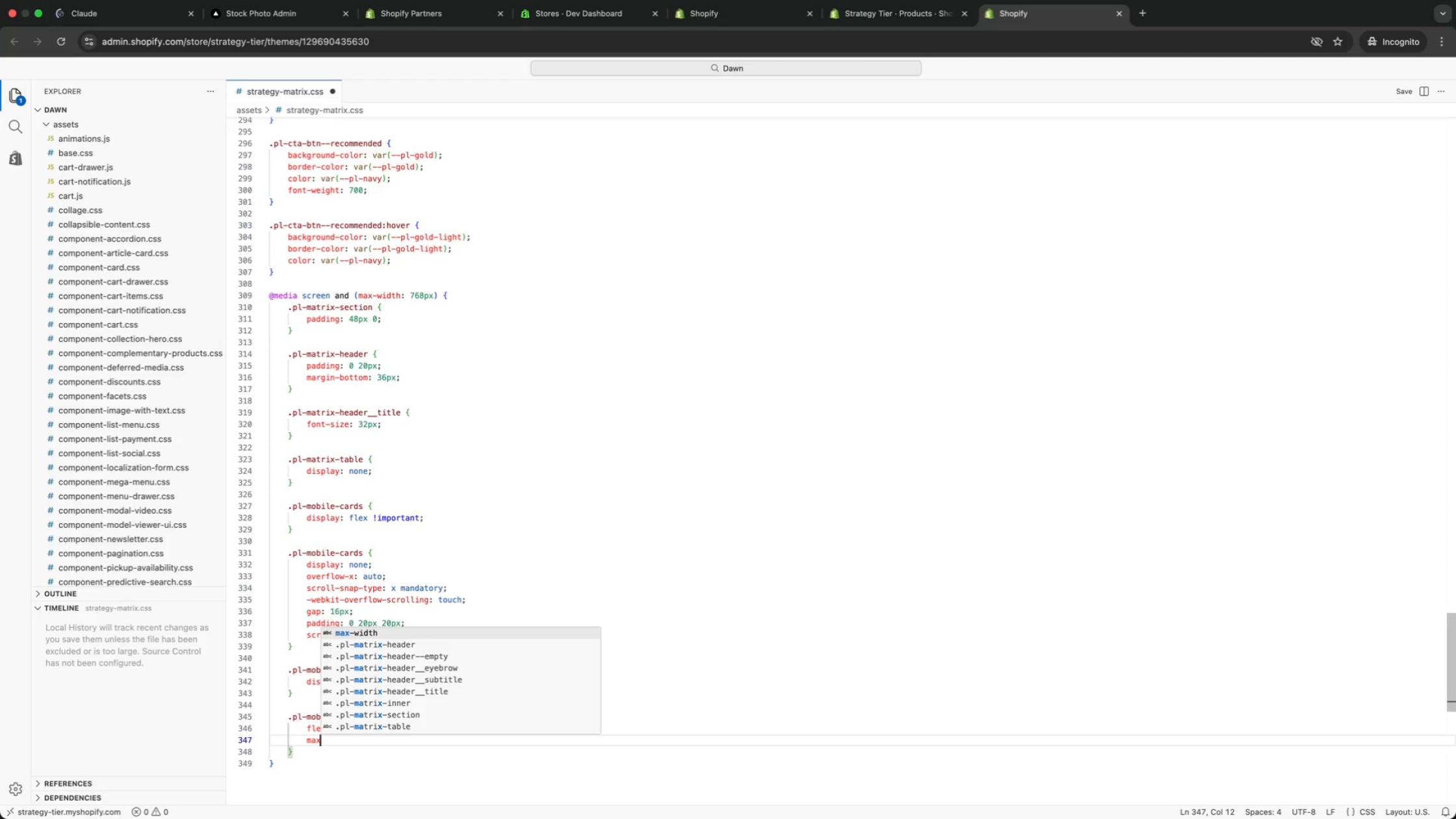 
type(max)
 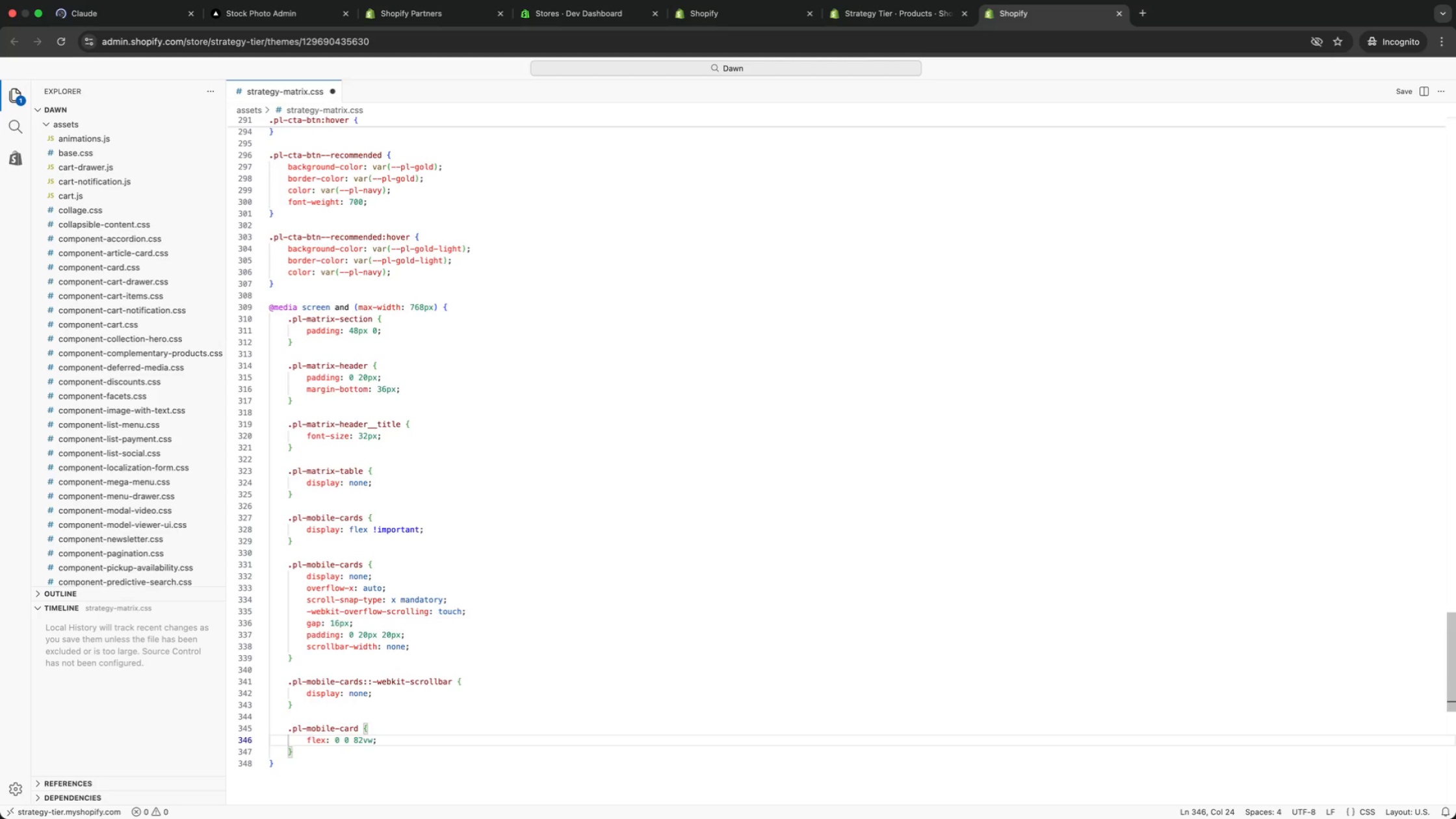 
key(Enter)
 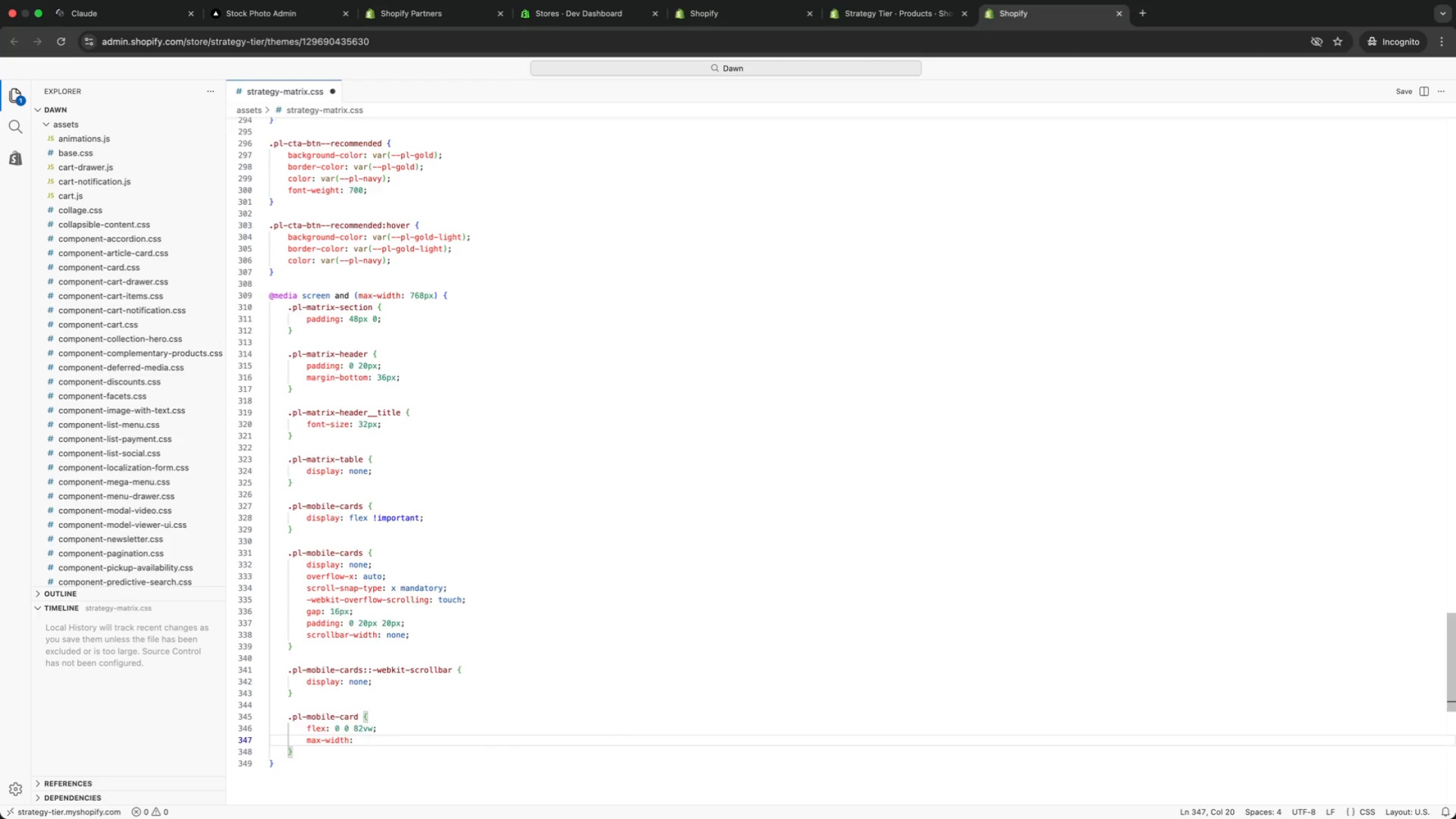 
type(: 320px;)
 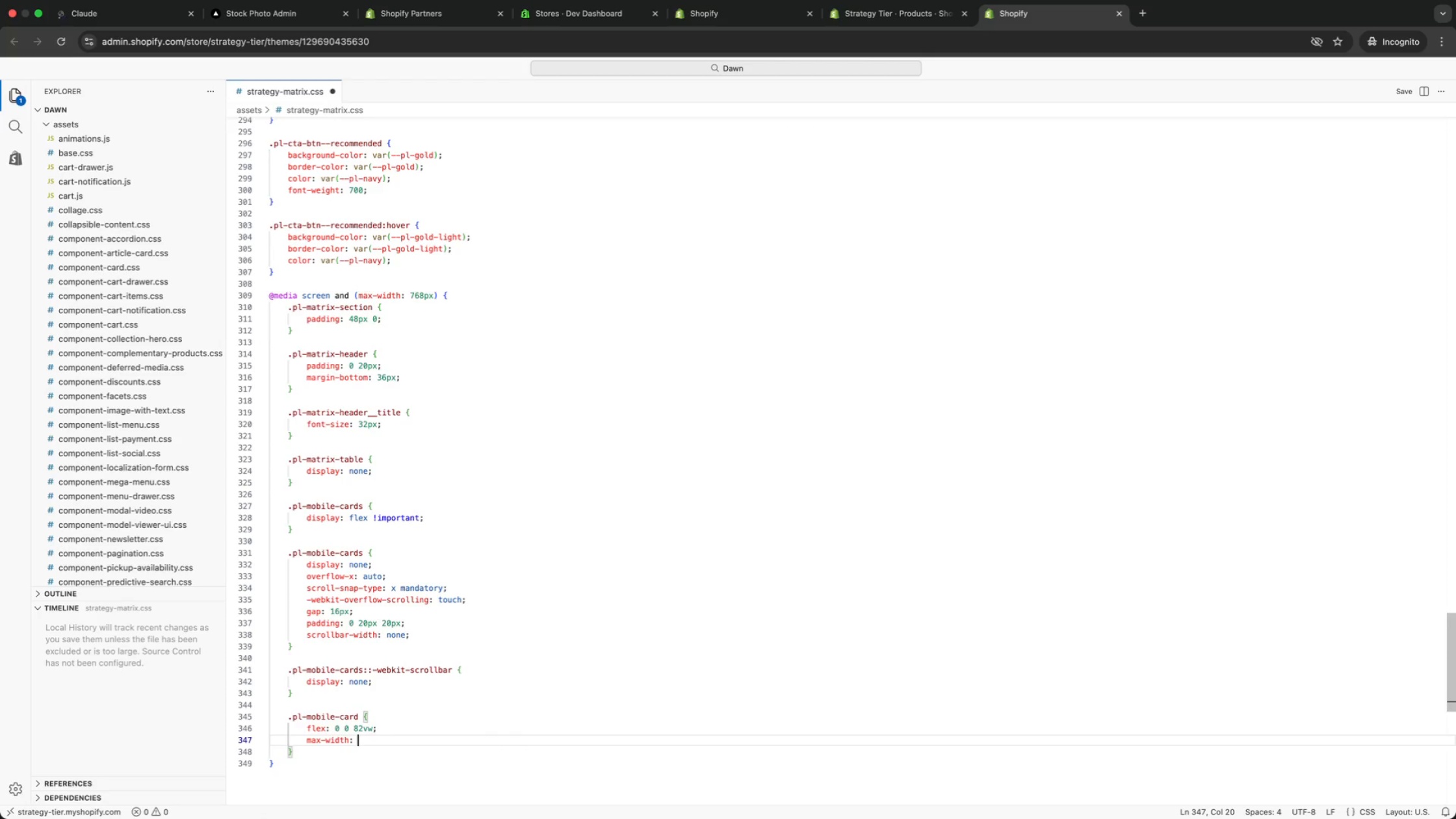 
key(Enter)
 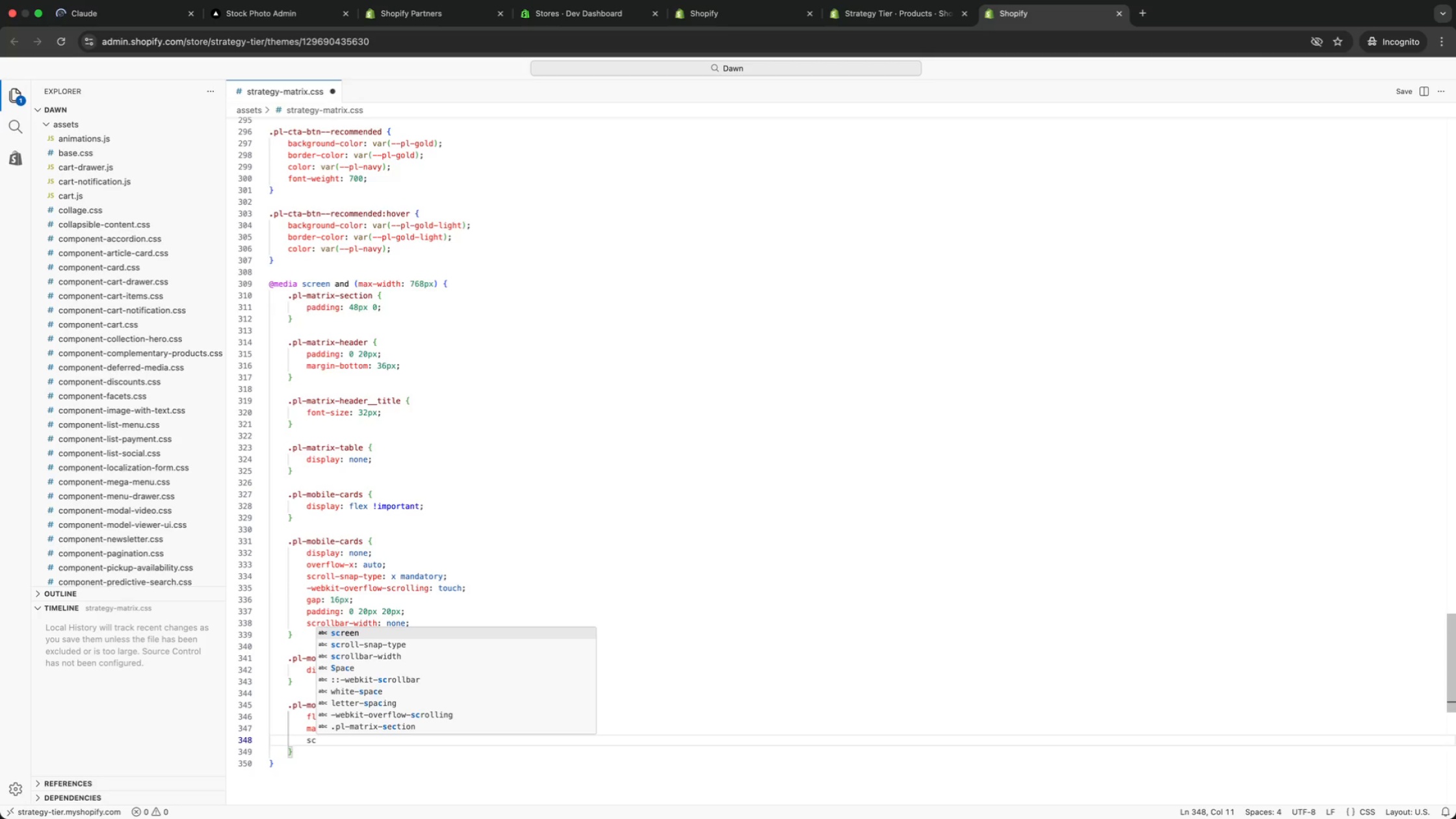 
type(sc)
 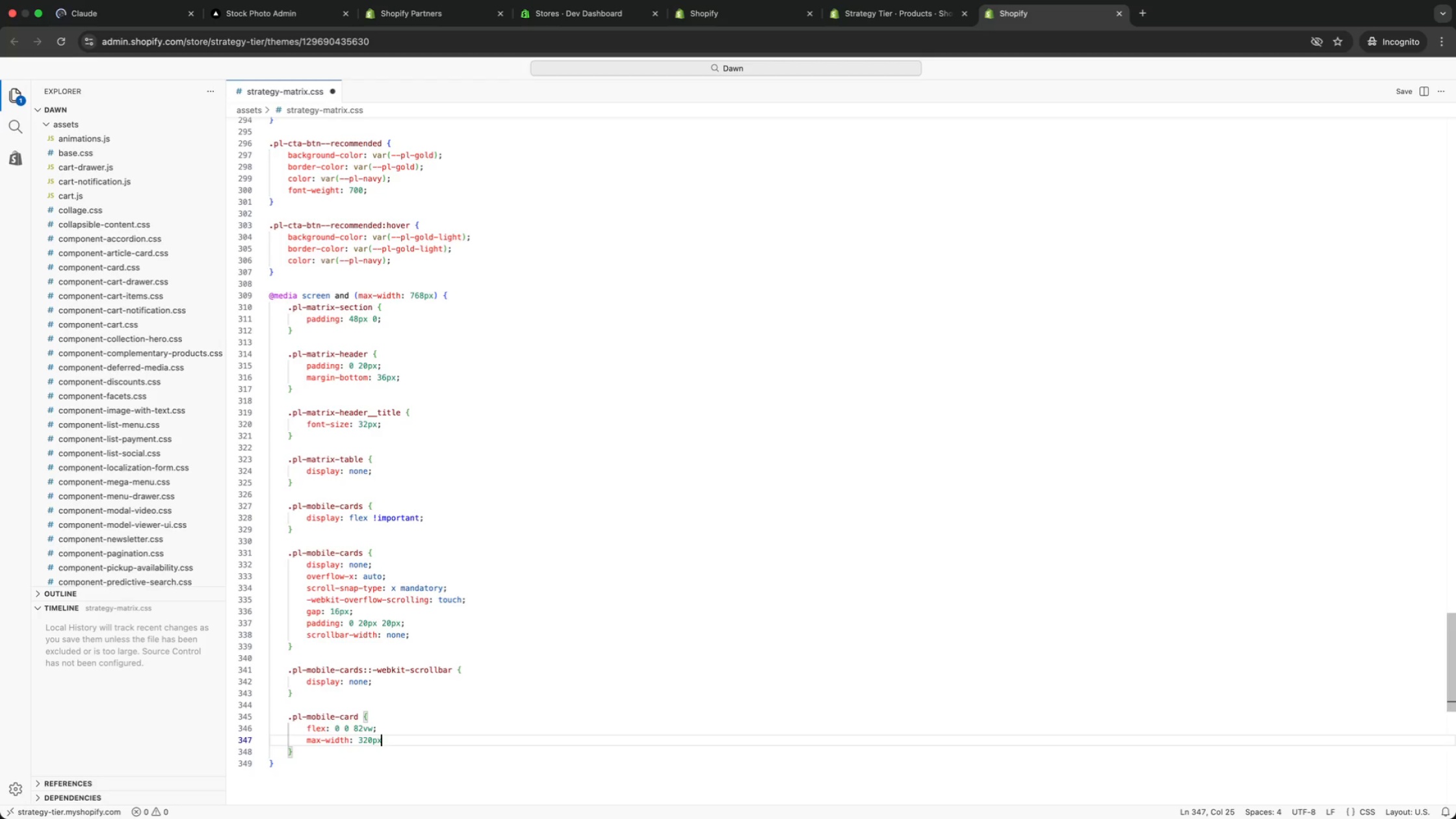 
key(ArrowDown)
 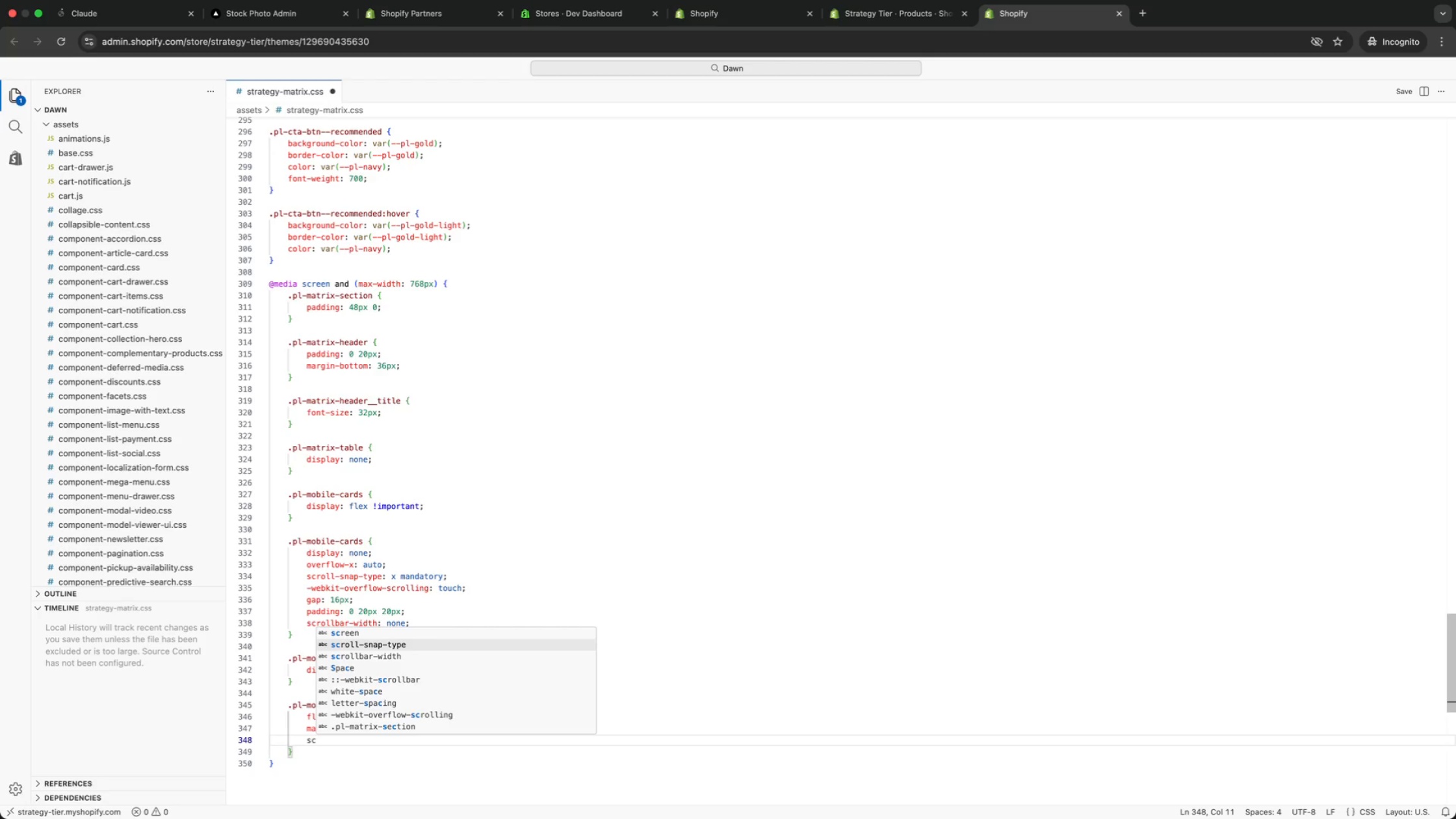 
key(Enter)
 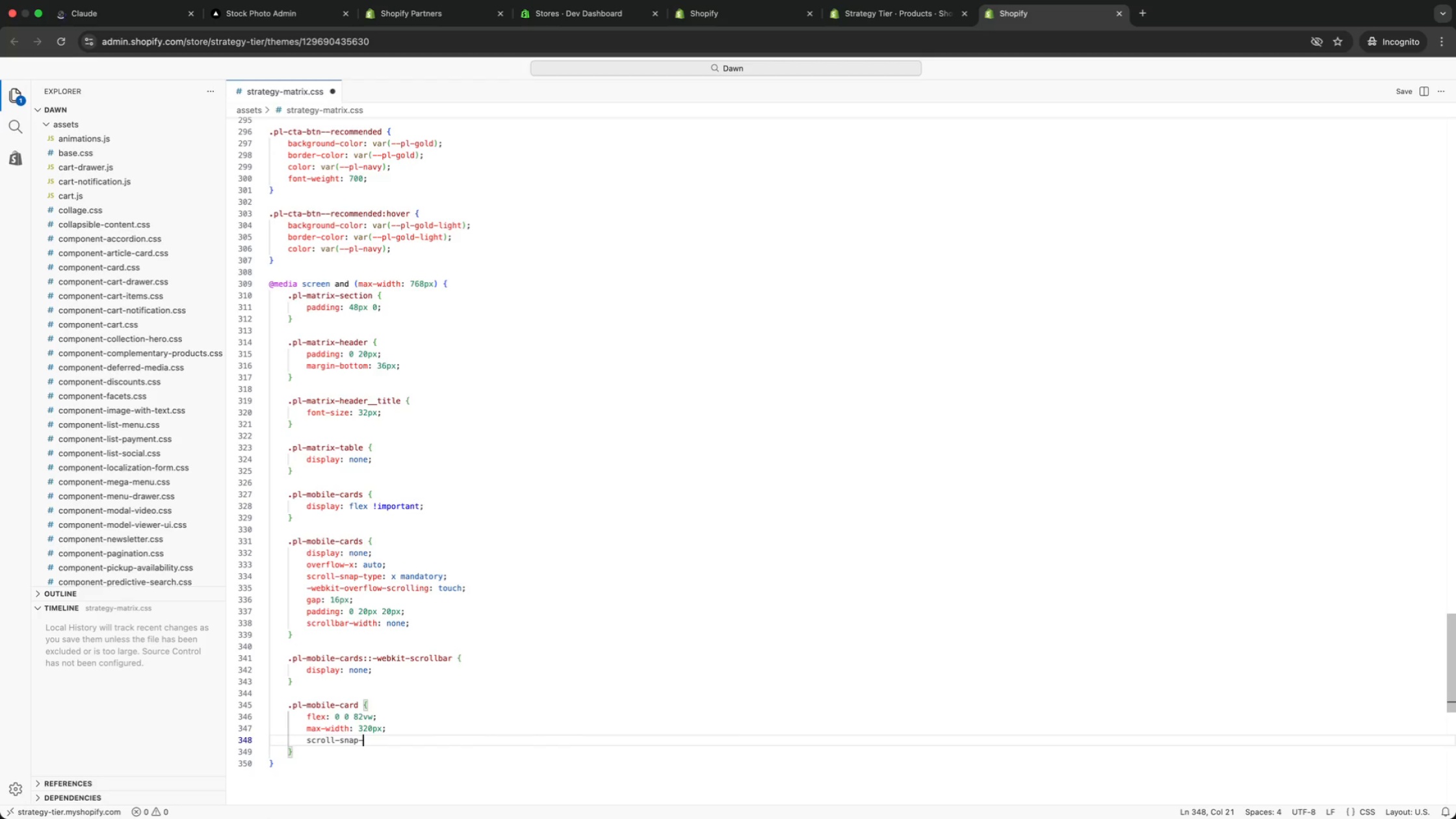 
key(Backspace)
key(Backspace)
key(Backspace)
key(Backspace)
type(alg)
key(Backspace)
type(ign: ce)
 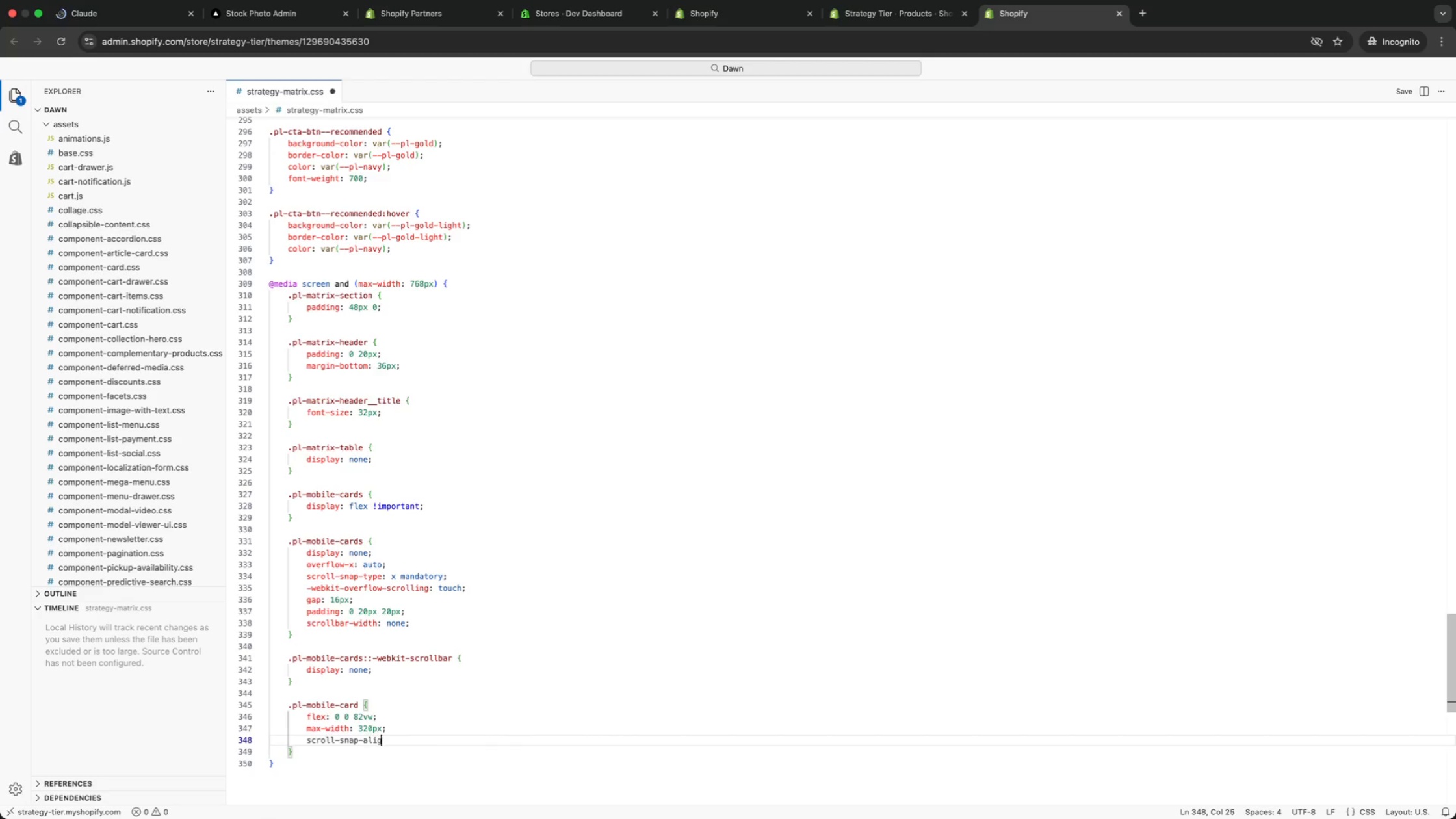 
key(Enter)
 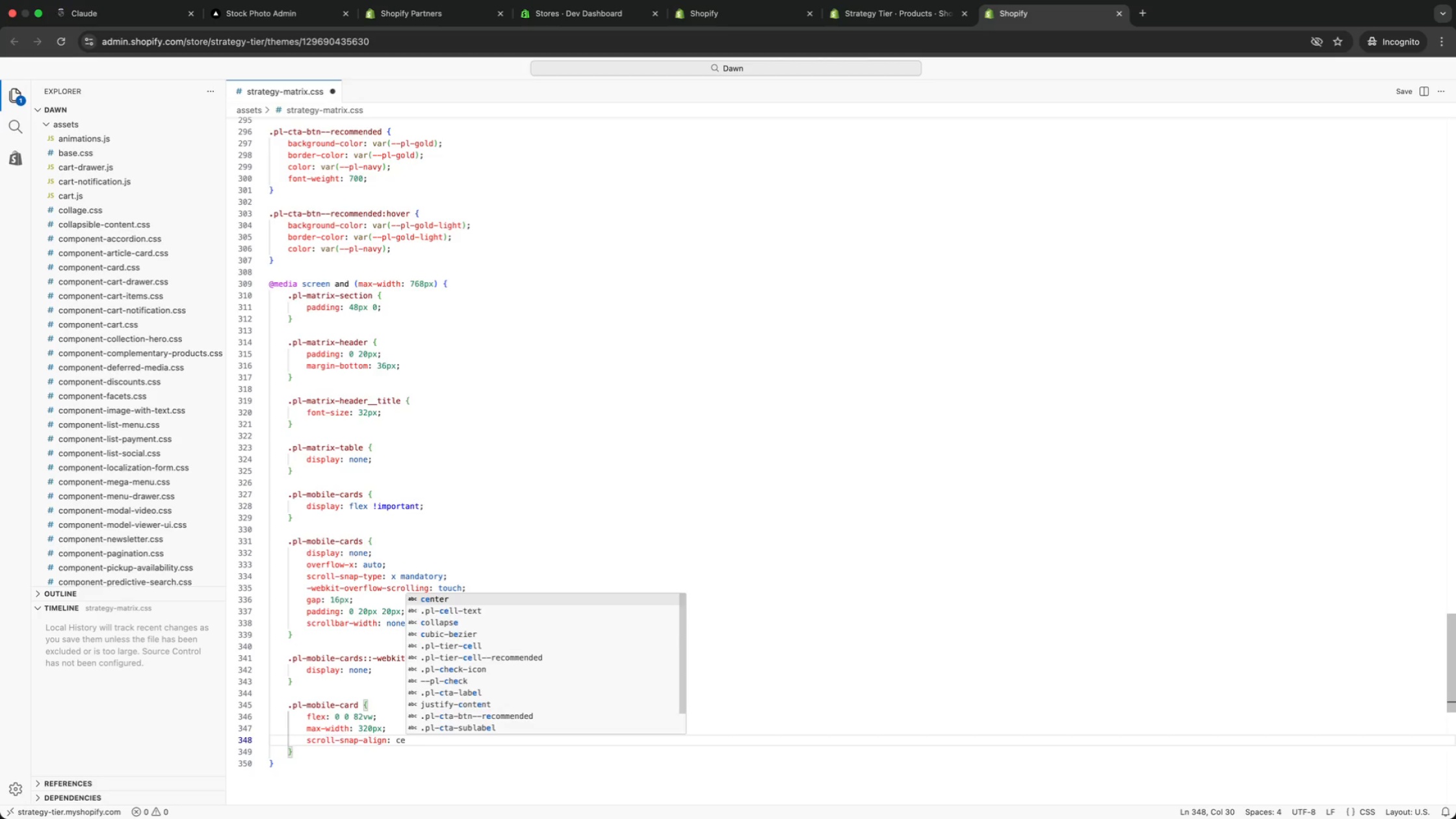 
key(Semicolon)
 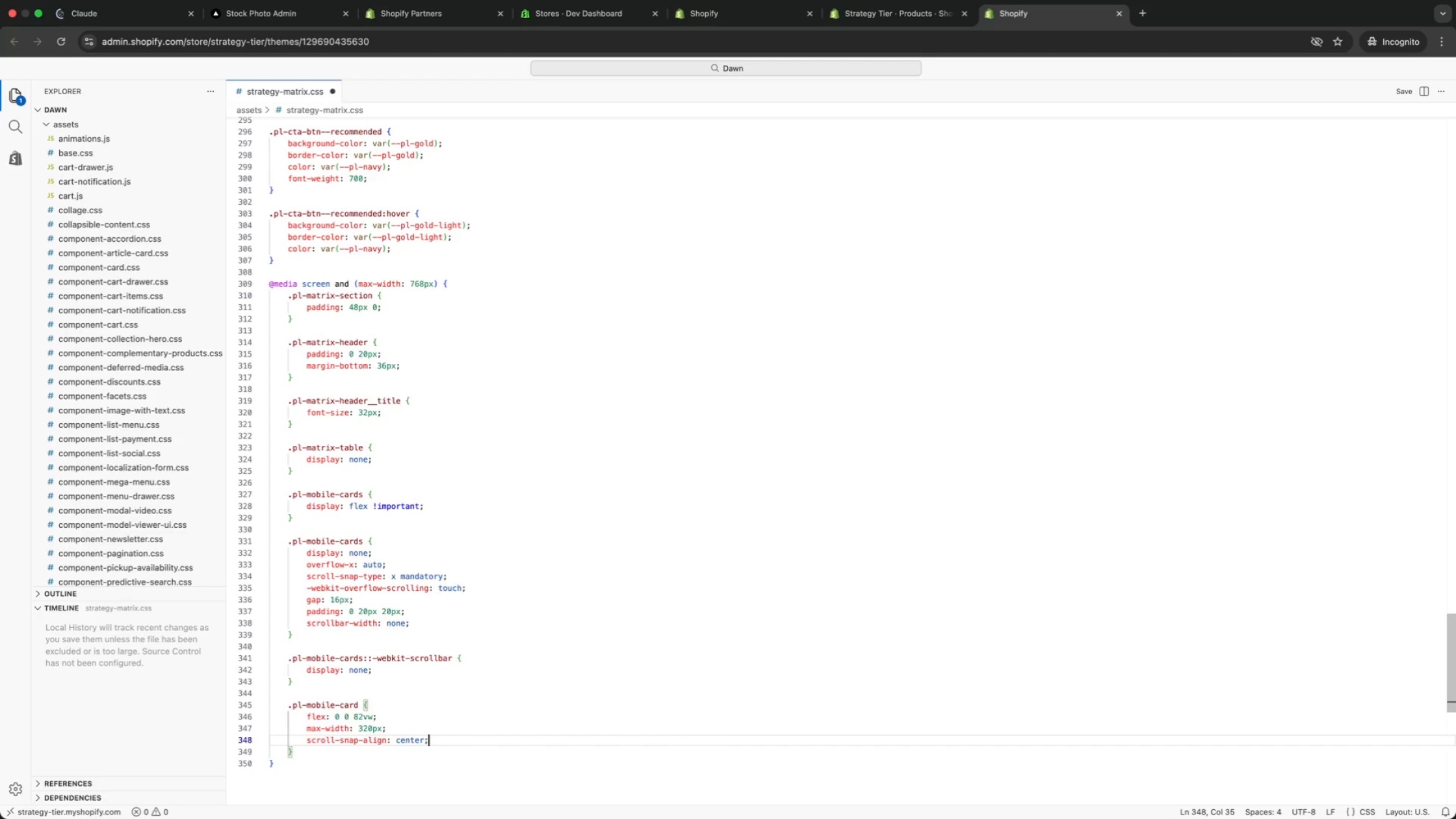 
key(Enter)
 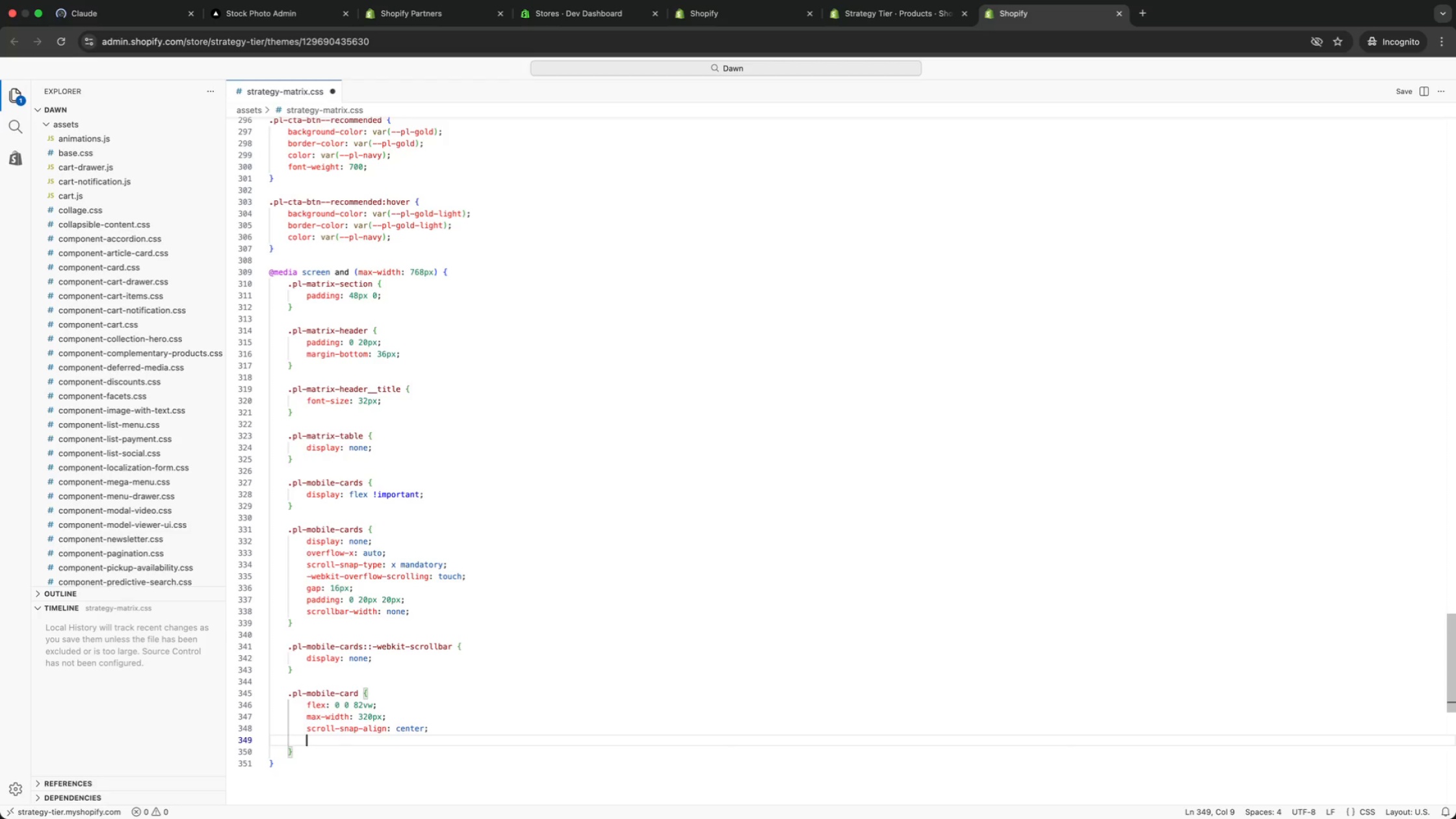 
type(back)
 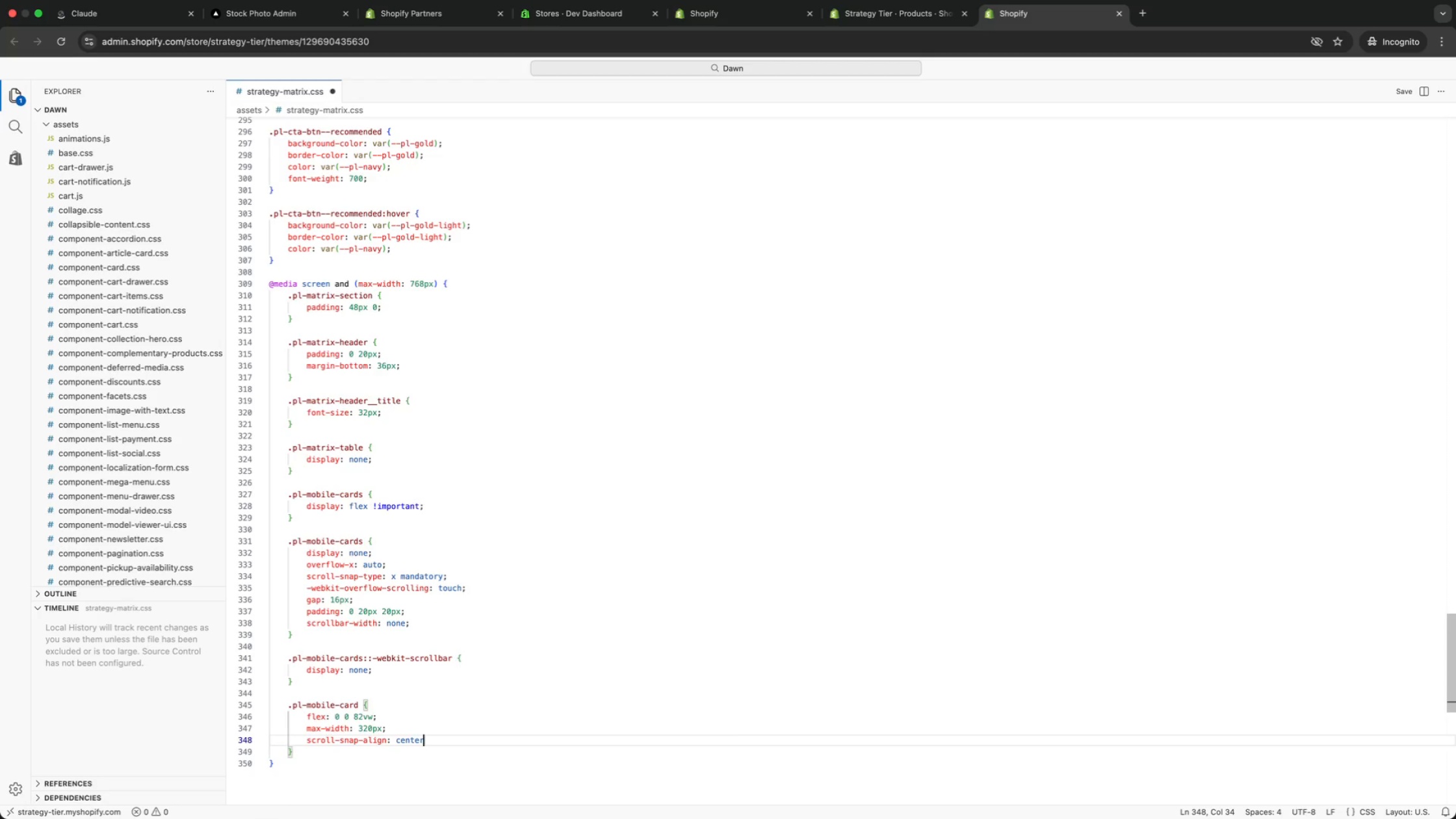 
key(Enter)
 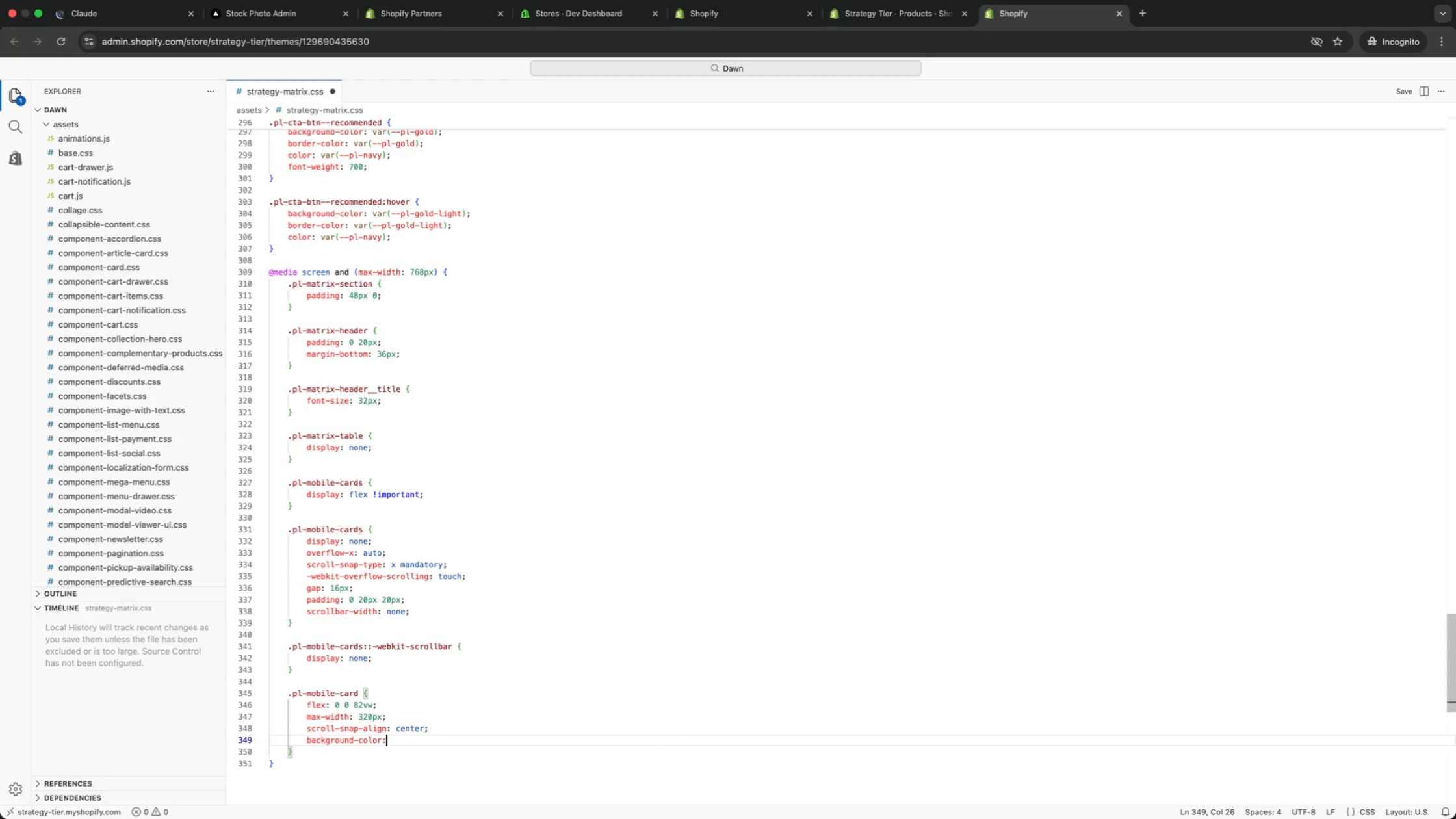 
type(: var(white)
 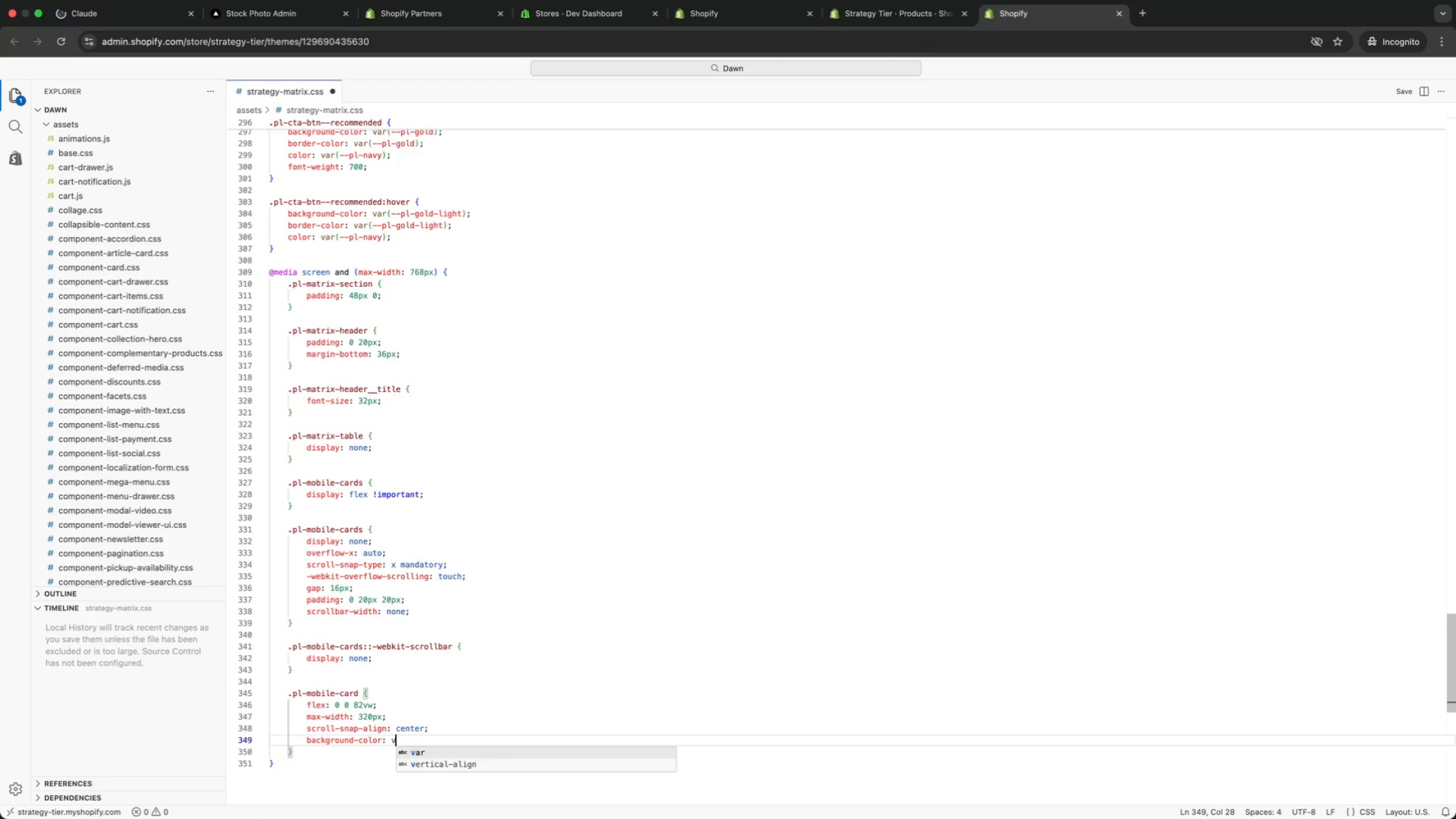 
key(ArrowDown)
 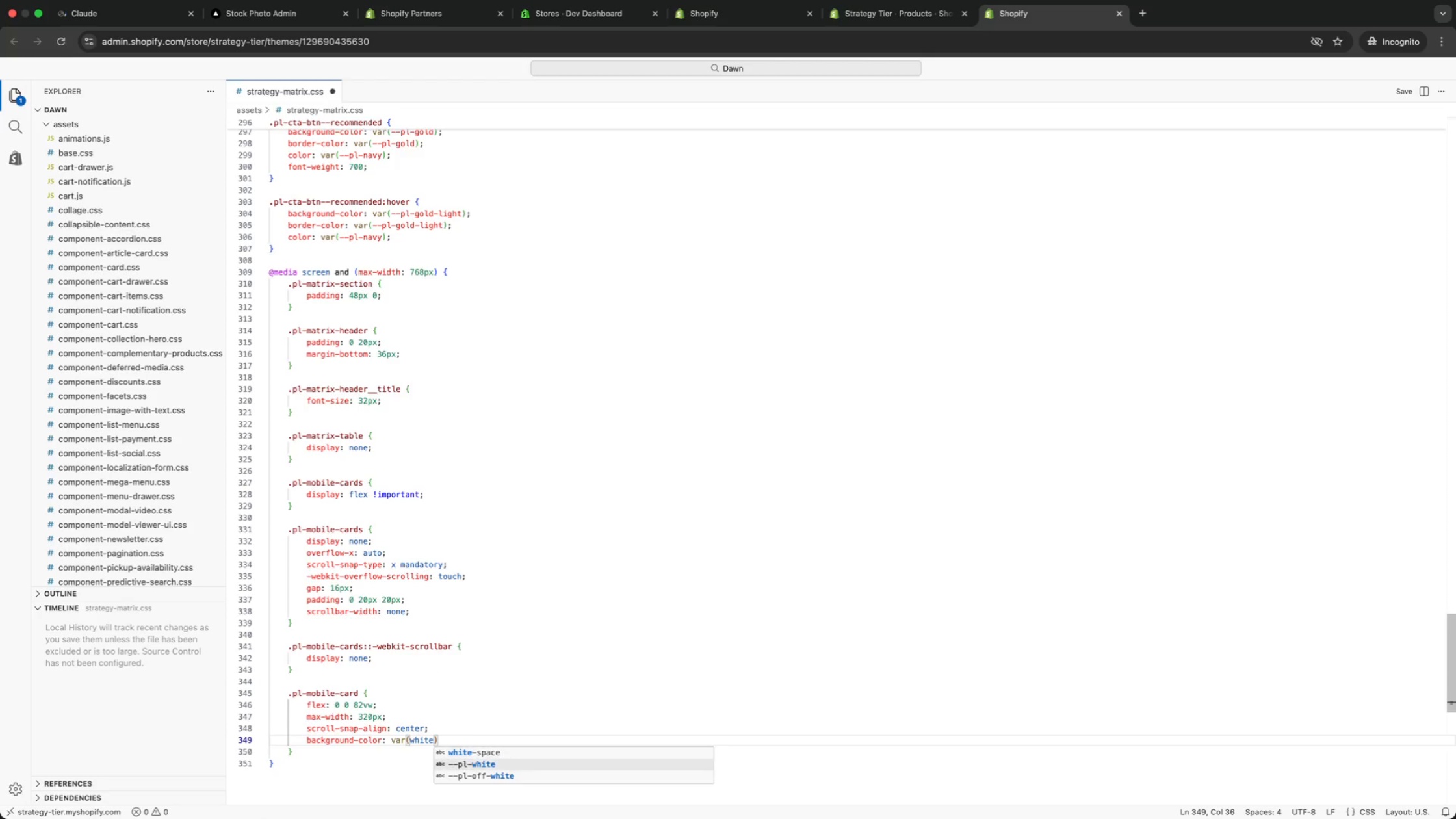 
key(Enter)
 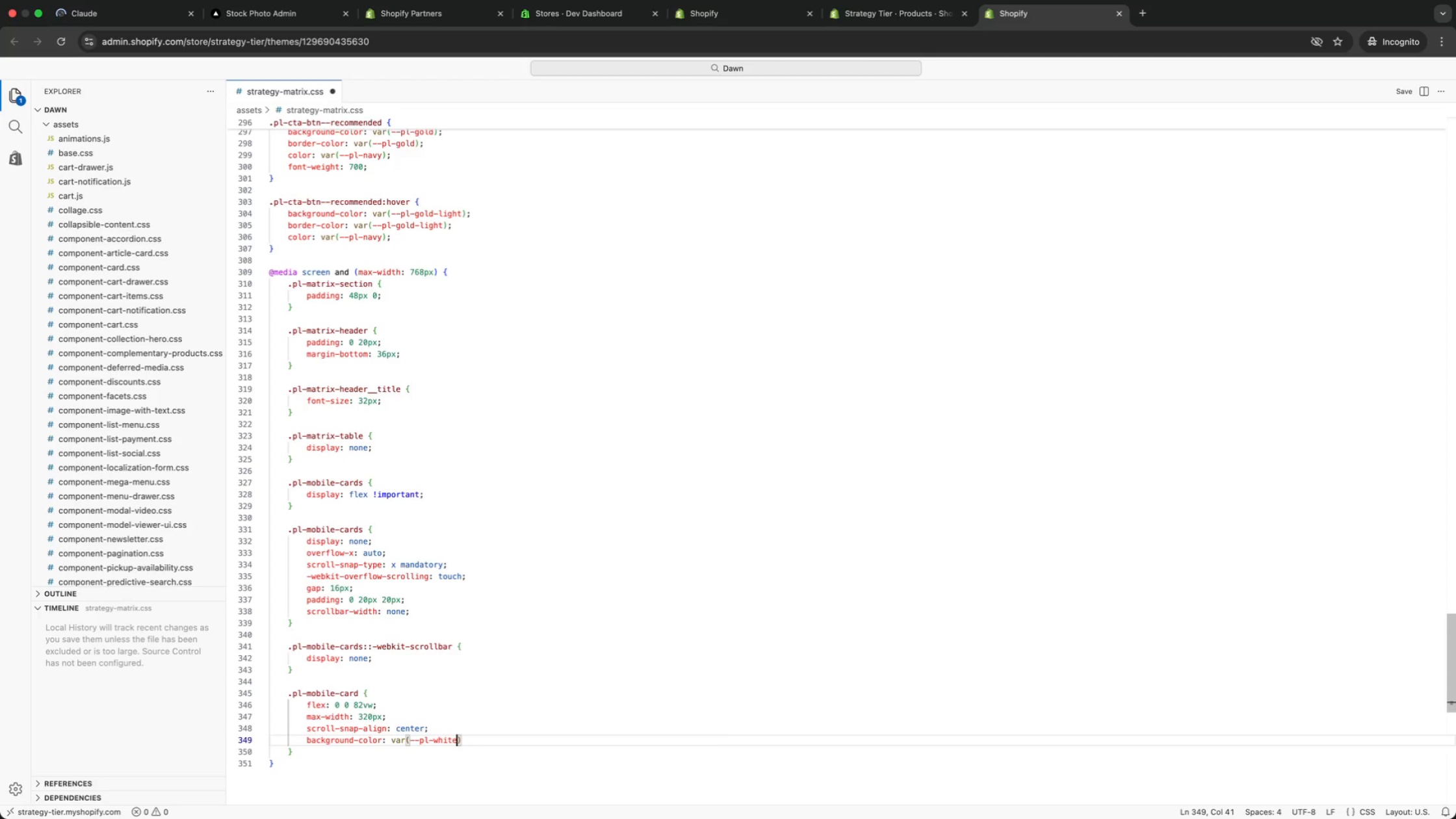 
key(ArrowRight)
 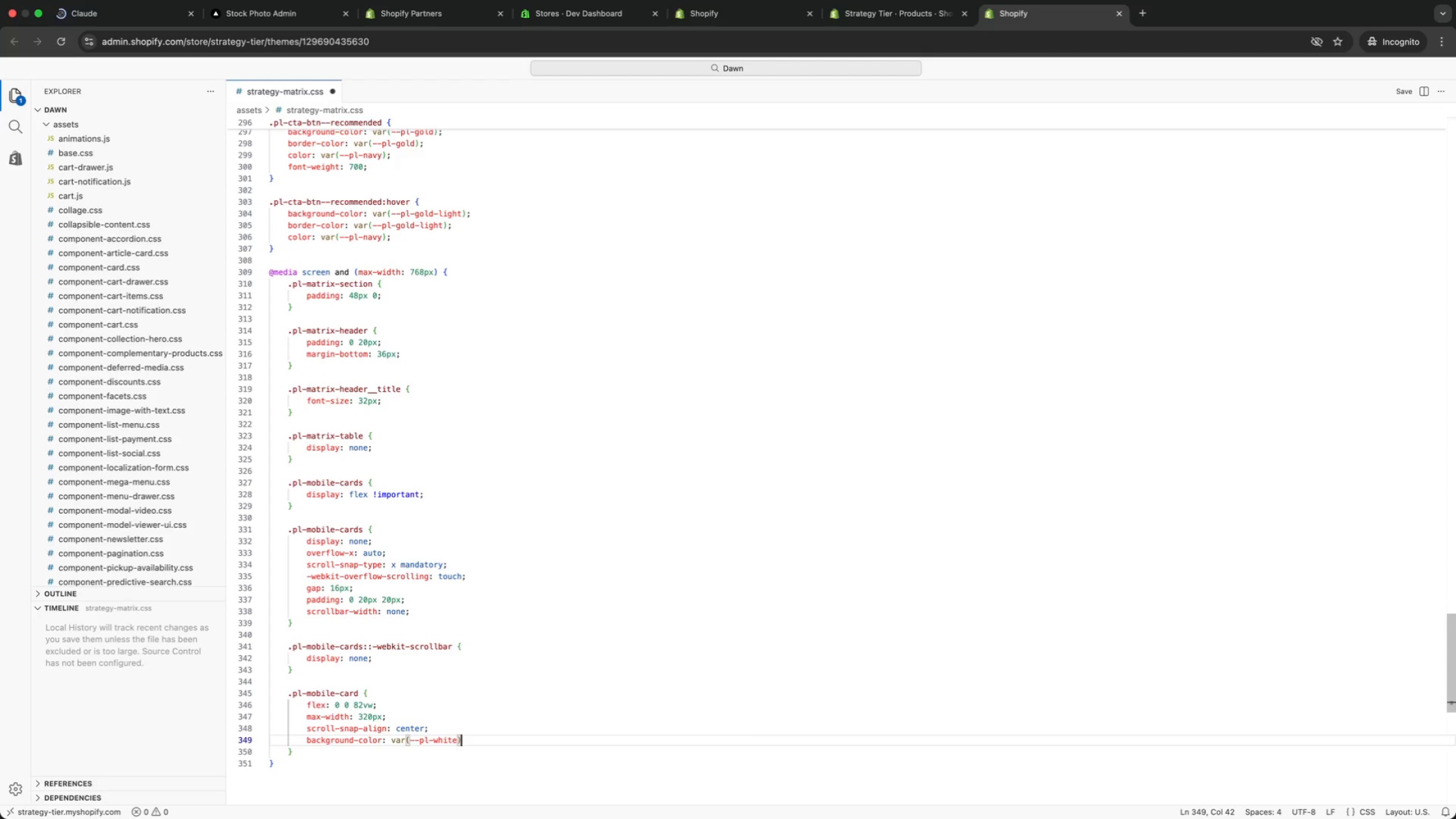 
key(Semicolon)
 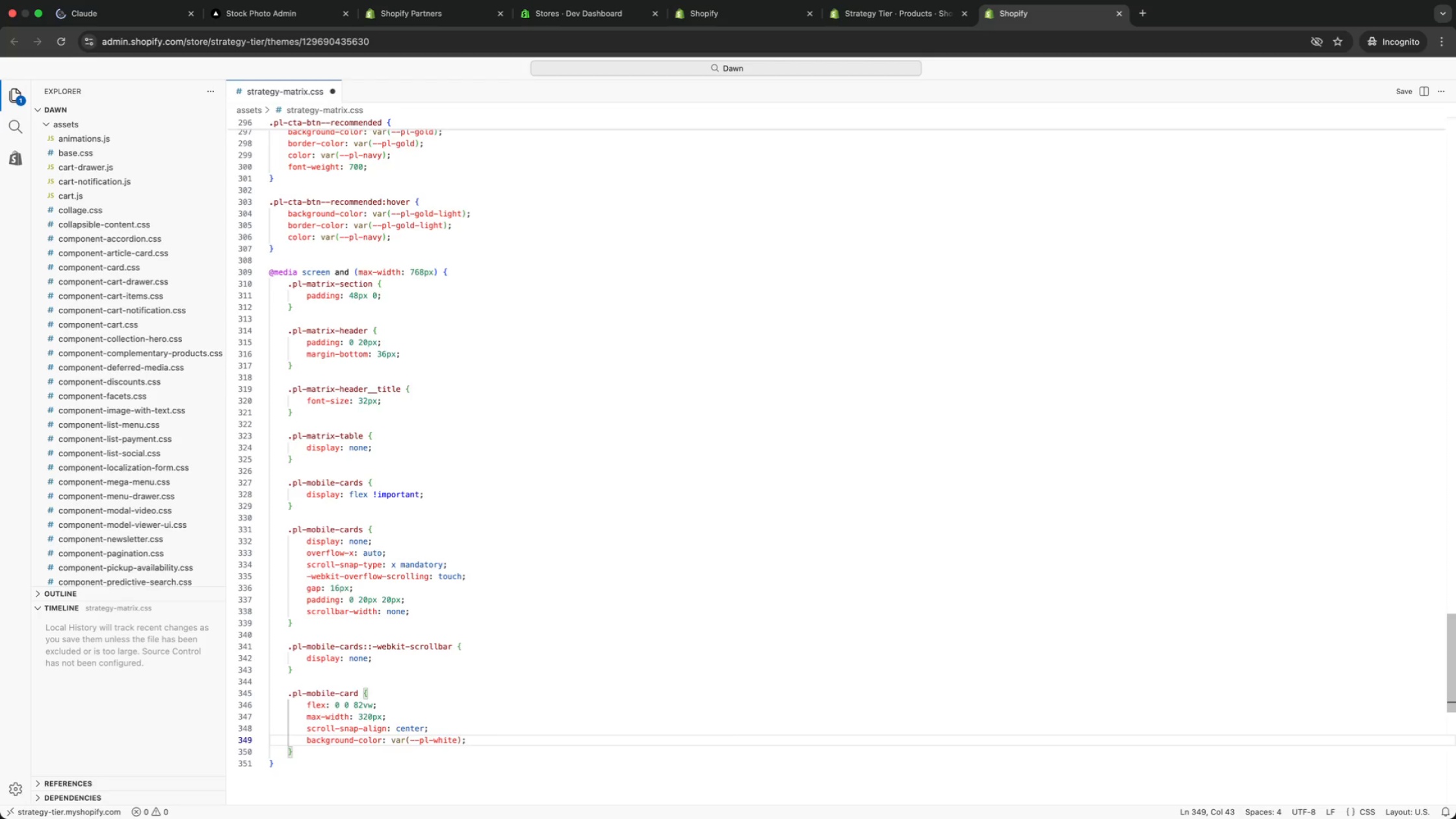 
key(Enter)
 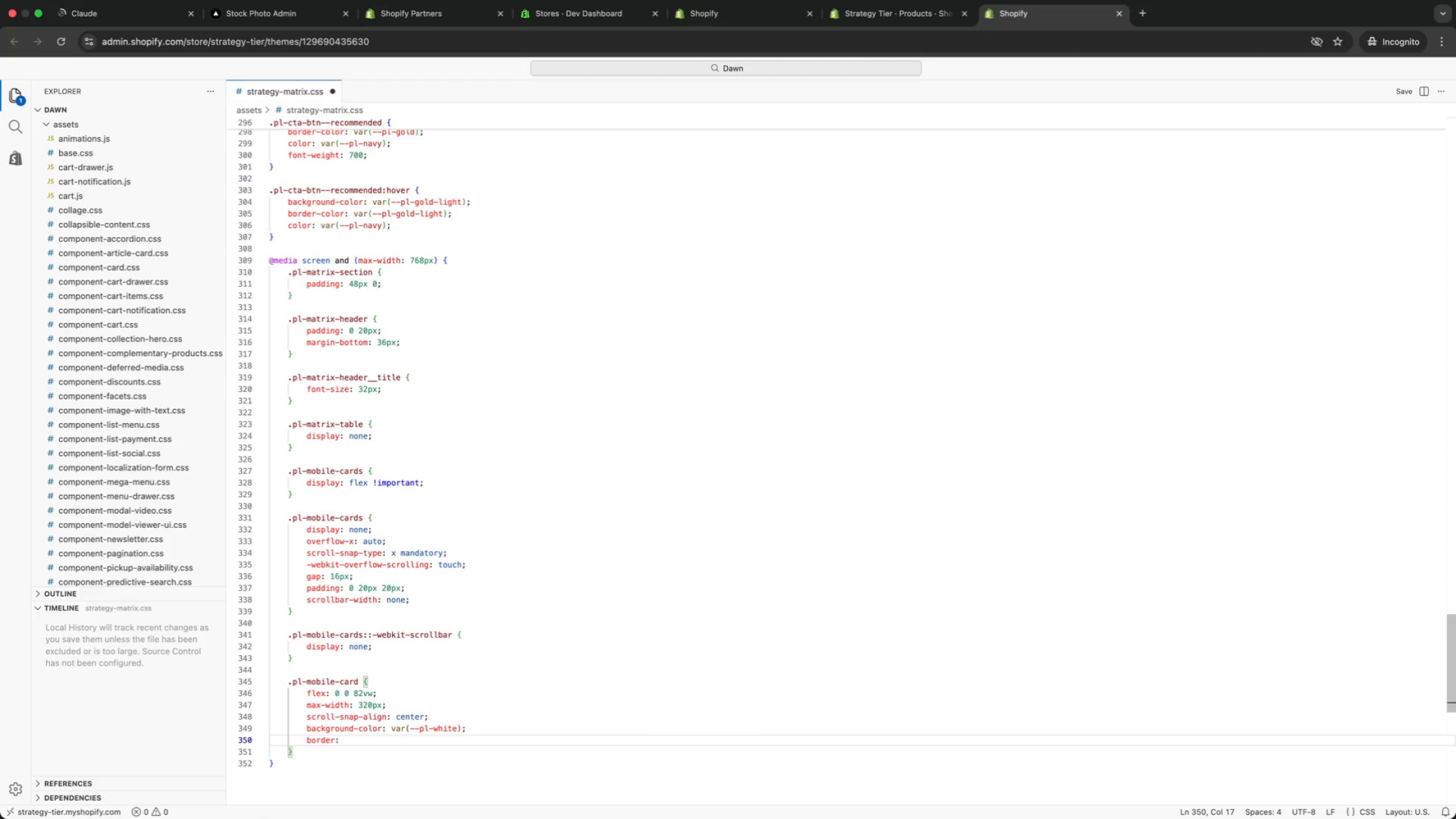 
type(border: 1px solid var(border)
 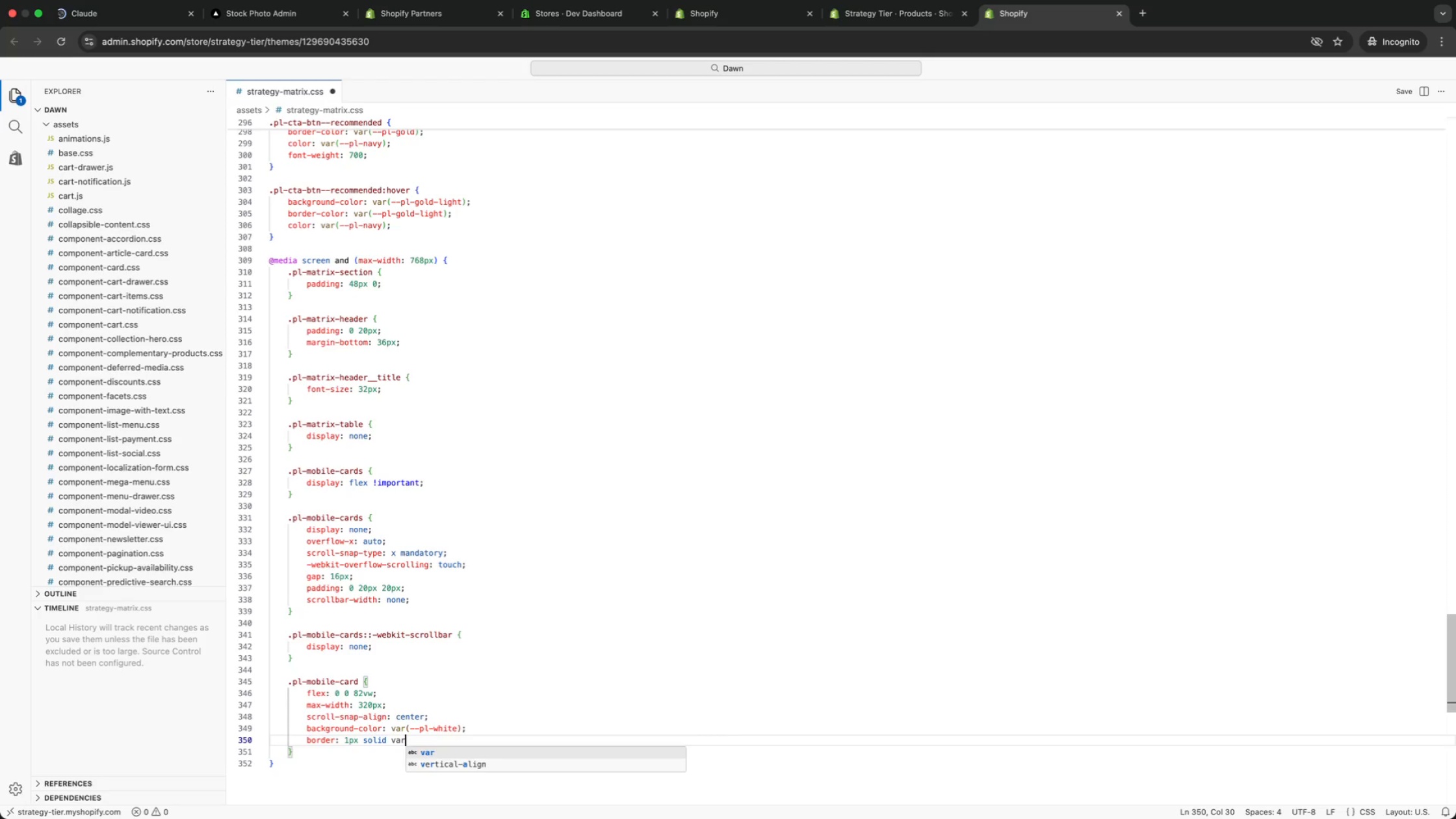 
key(ArrowUp)
 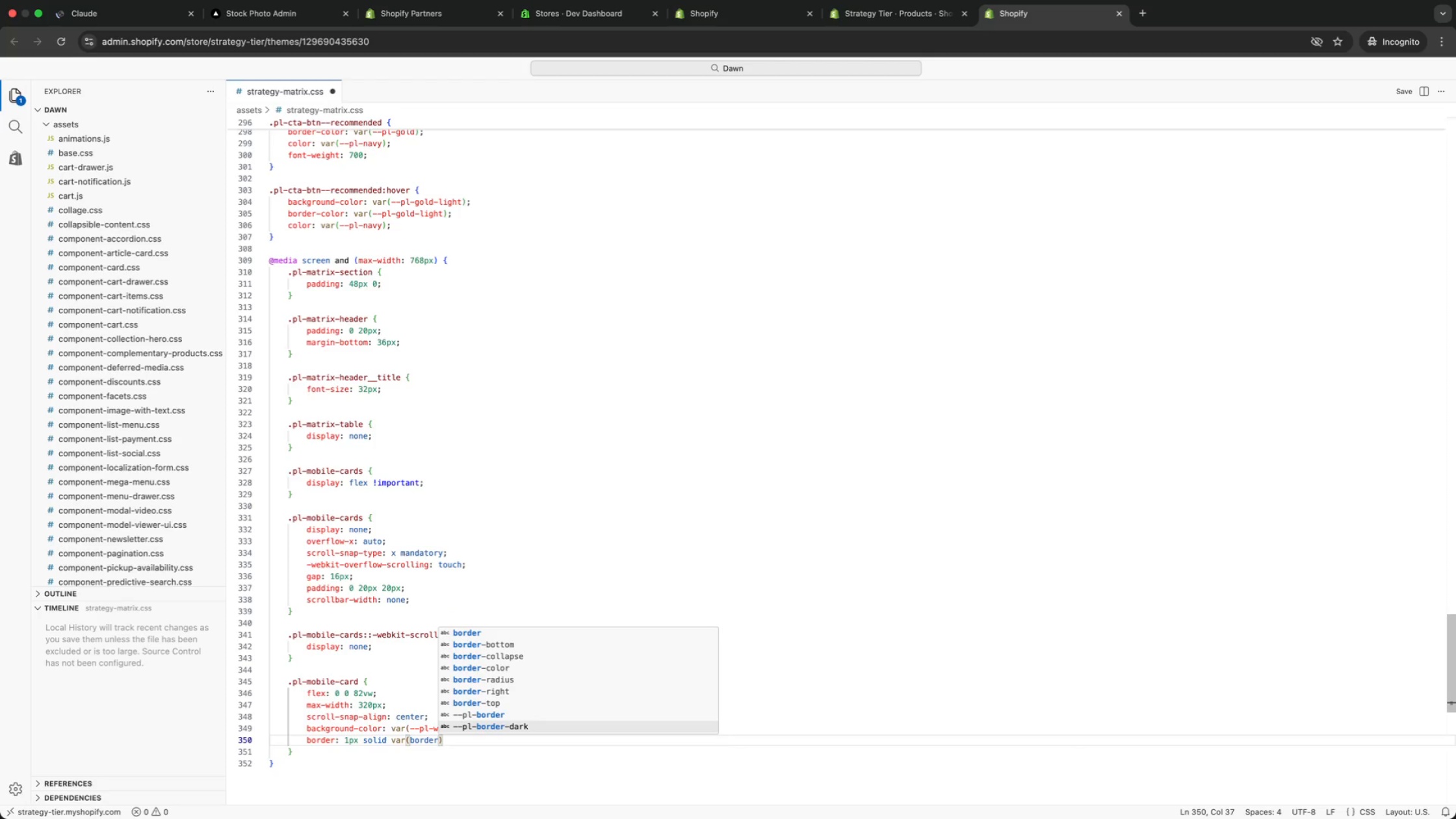 
key(ArrowUp)
 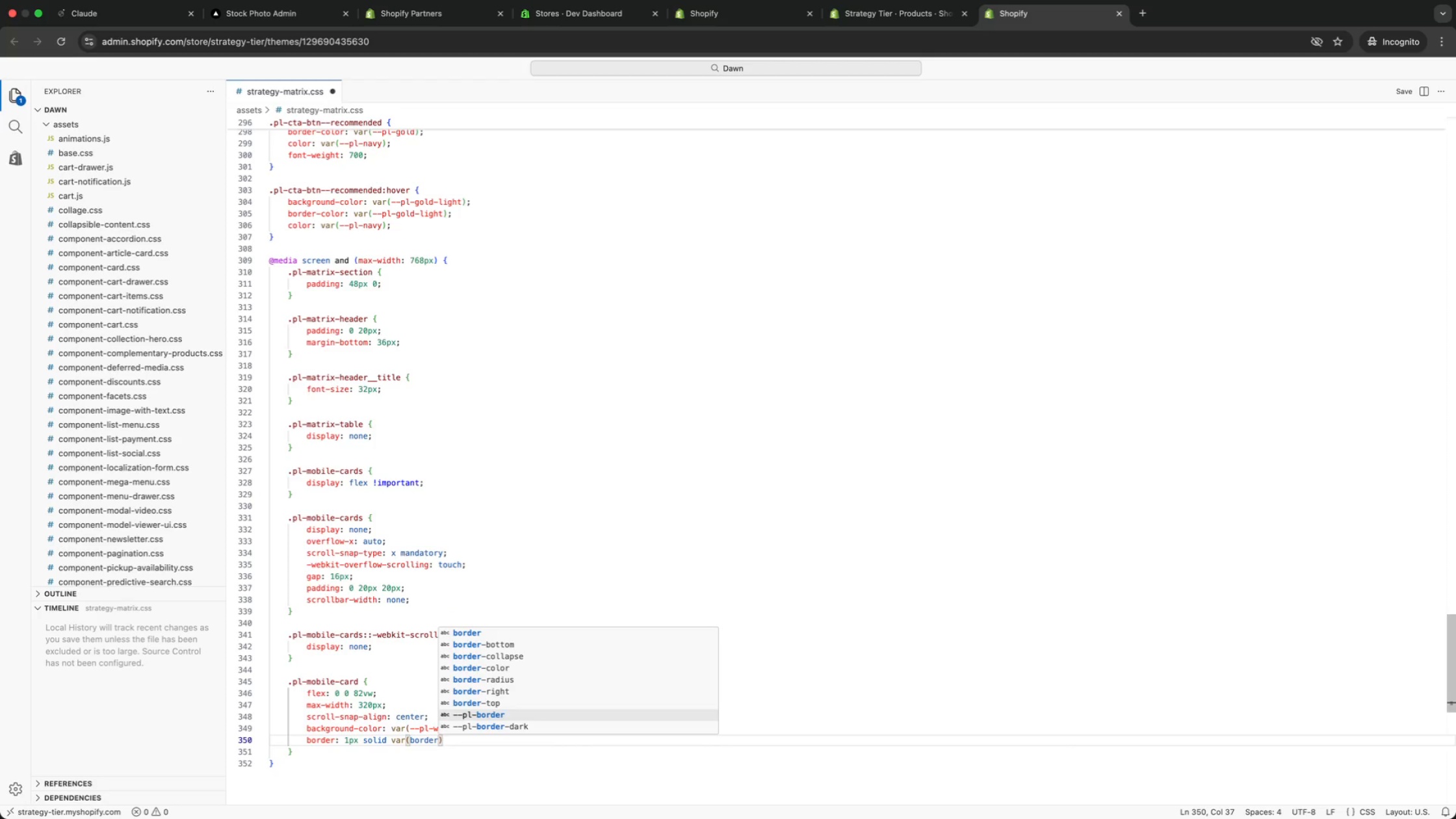 
key(Enter)
 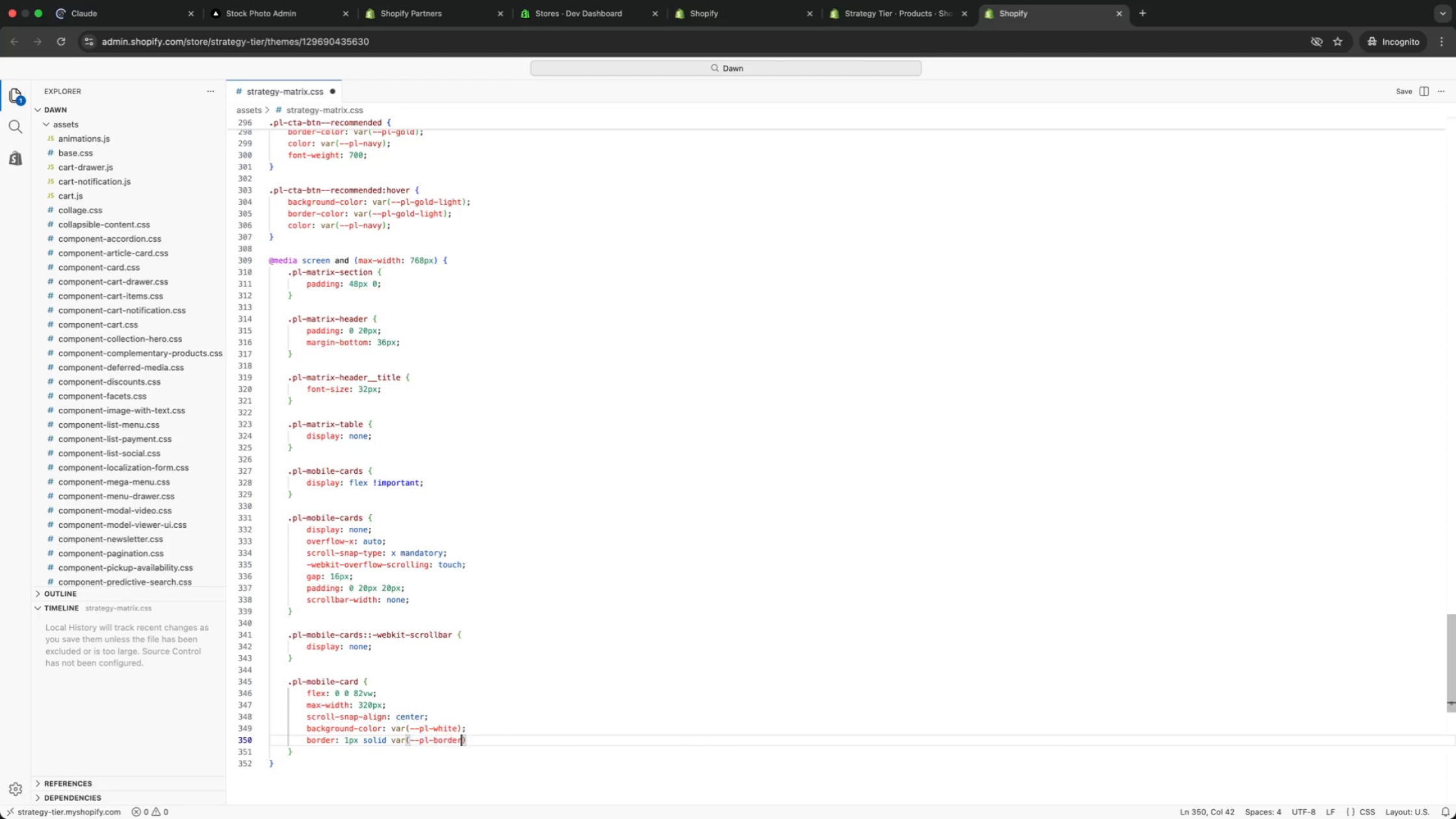 
key(ArrowRight)
 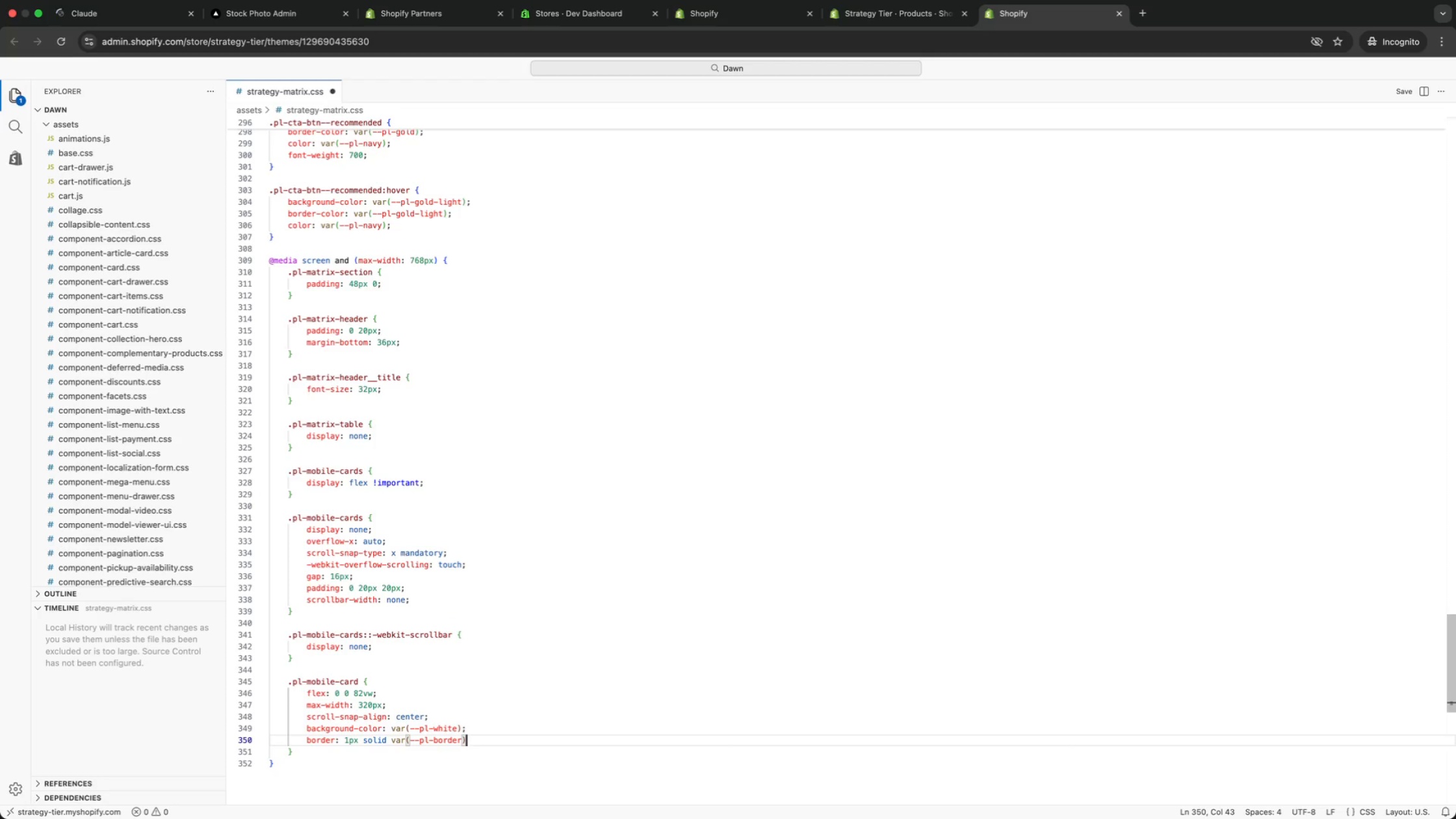 
key(Semicolon)
 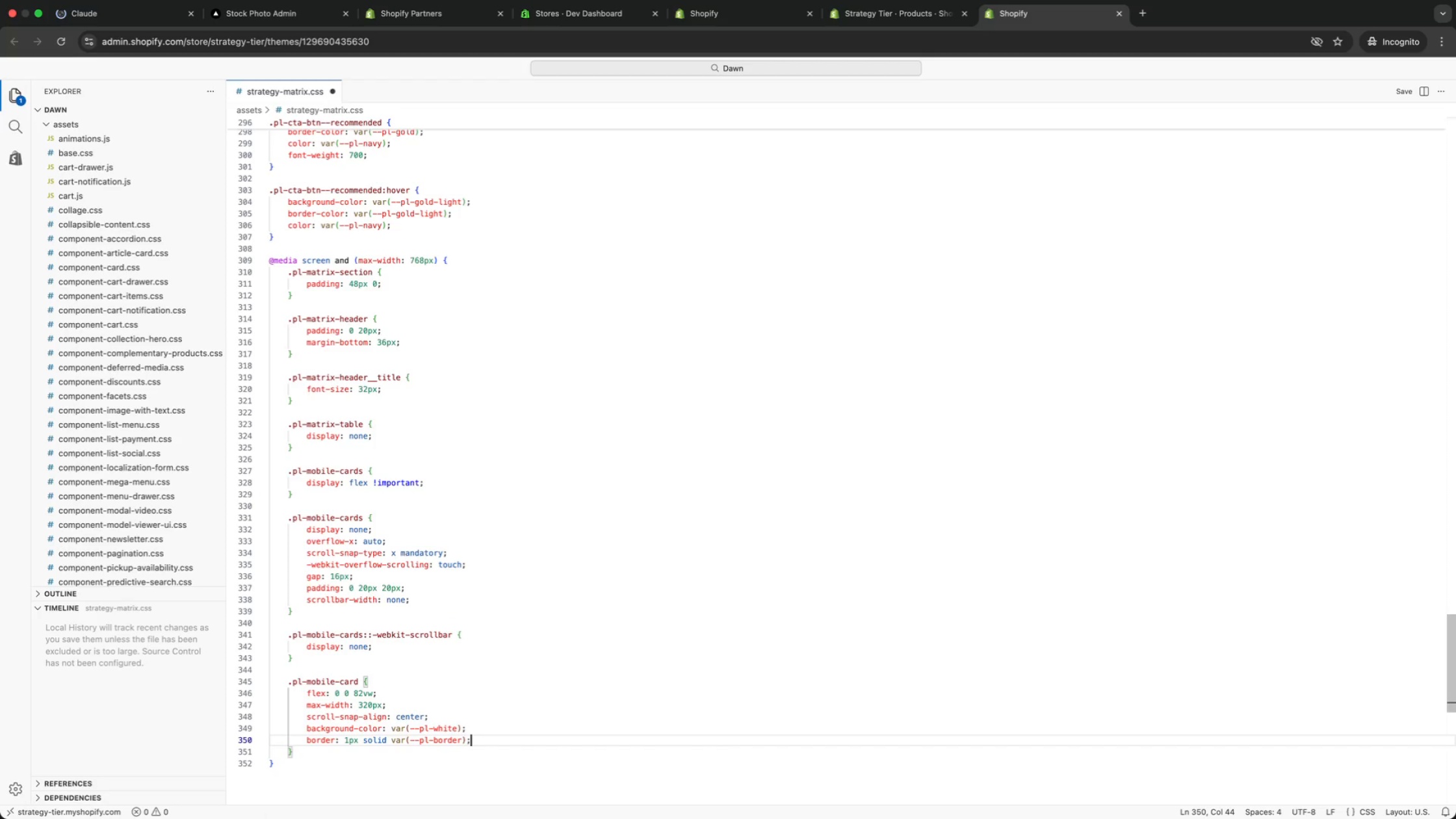 
key(Enter)
 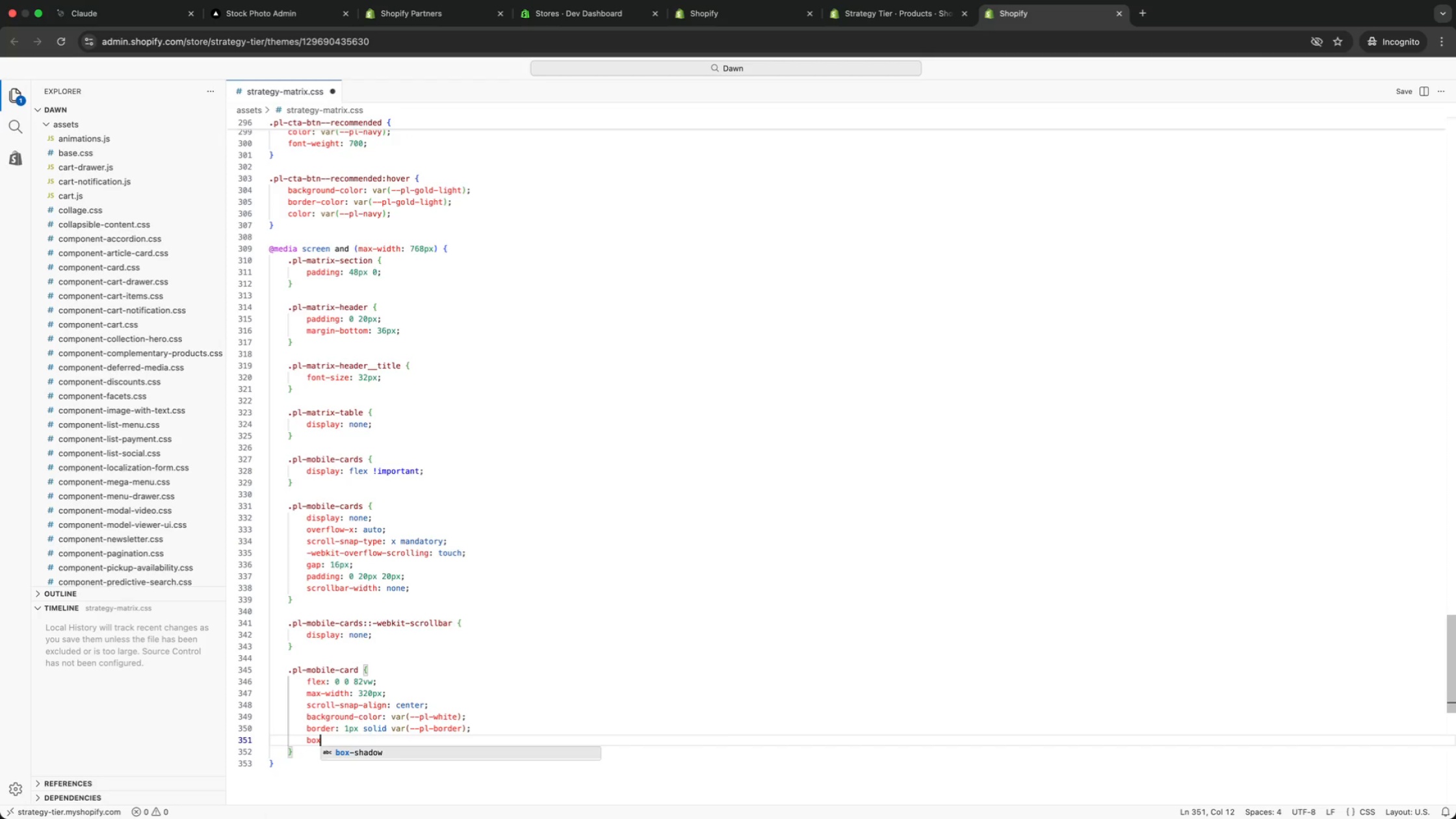 
type(box)
 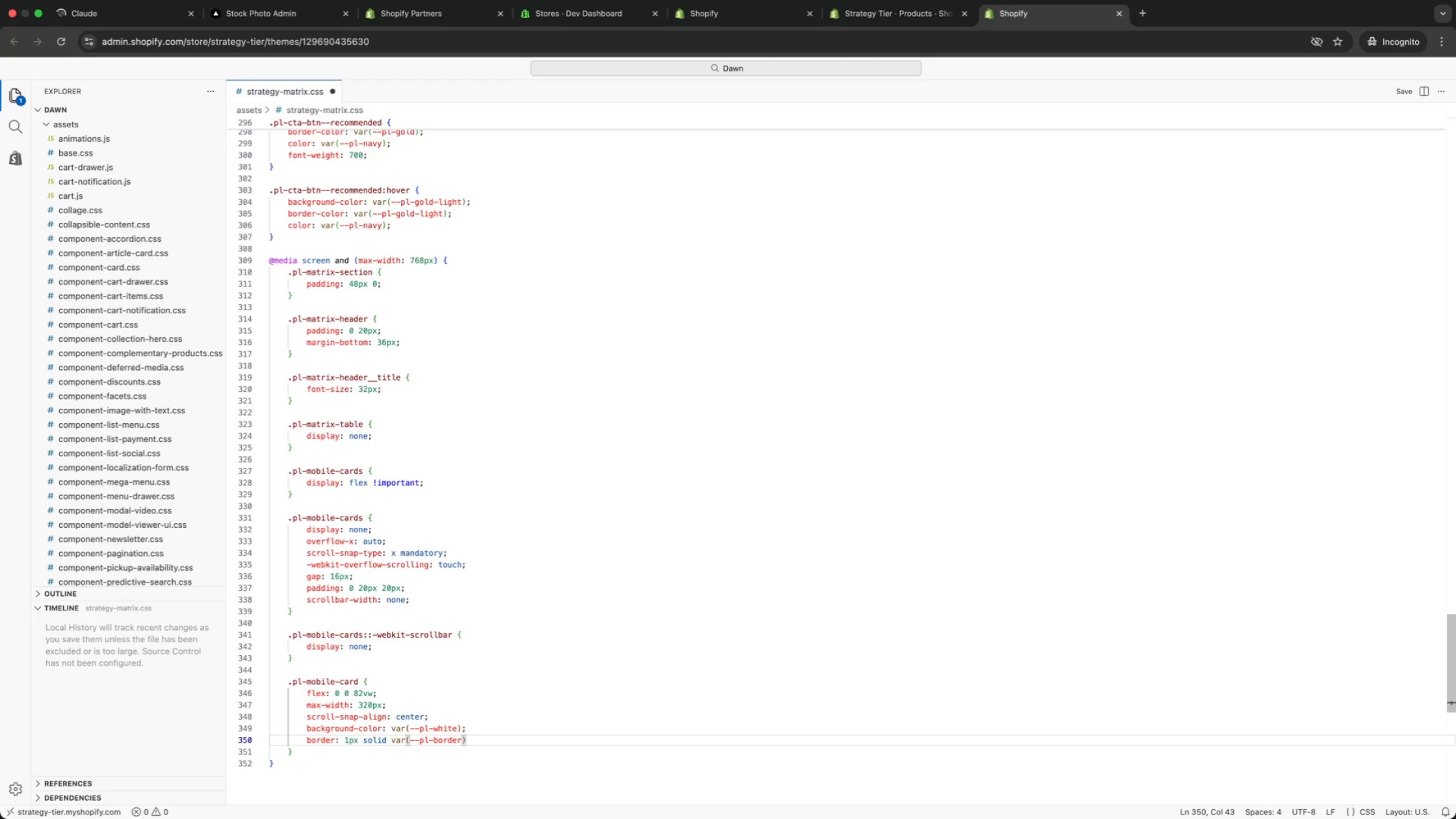 
key(Enter)
 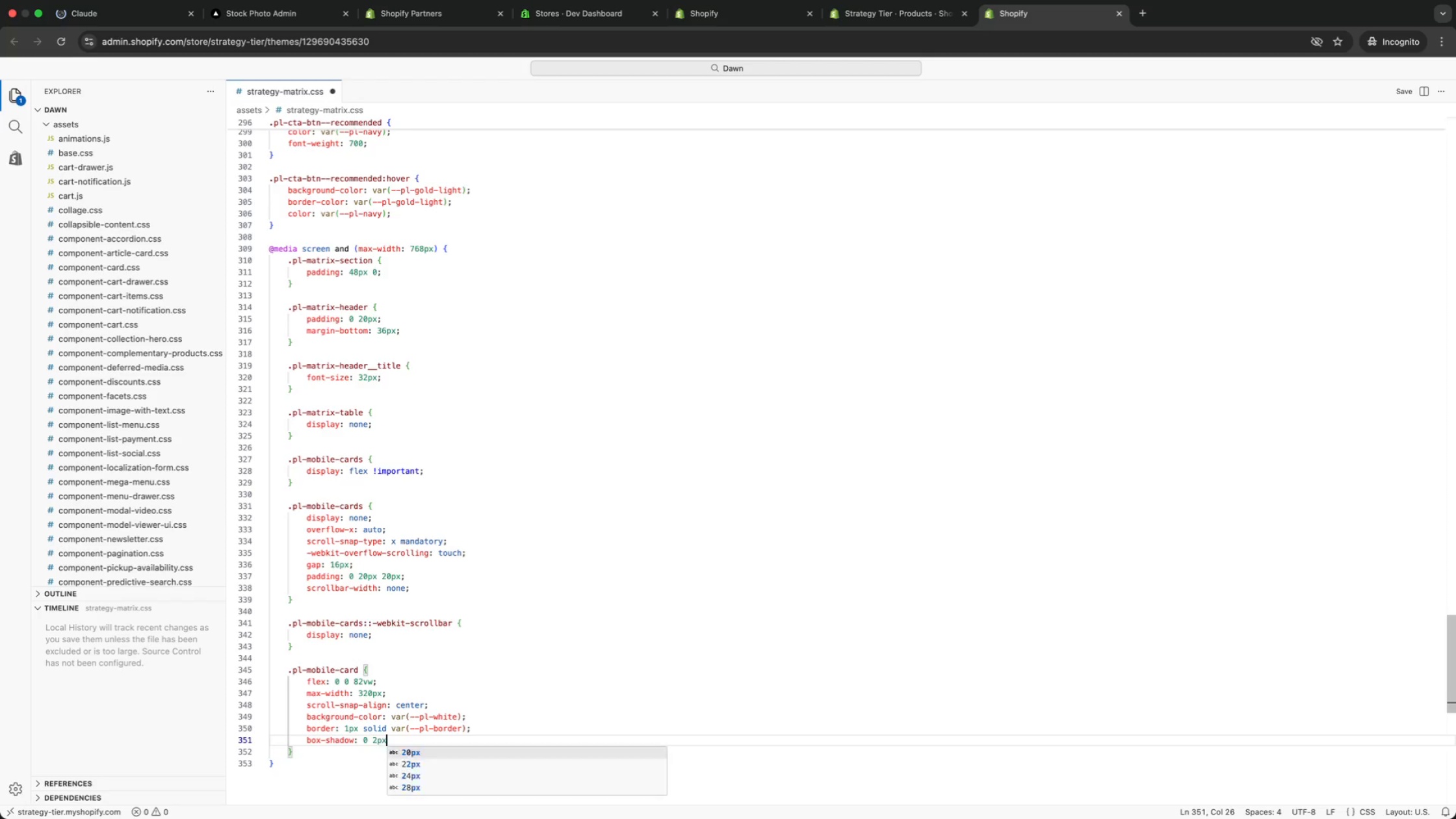 
type(: 0 2px 16px rgba )
key(Backspace)
type((15, 30, 53,0.83)
key(Backspace)
key(Backspace)
type(08)
 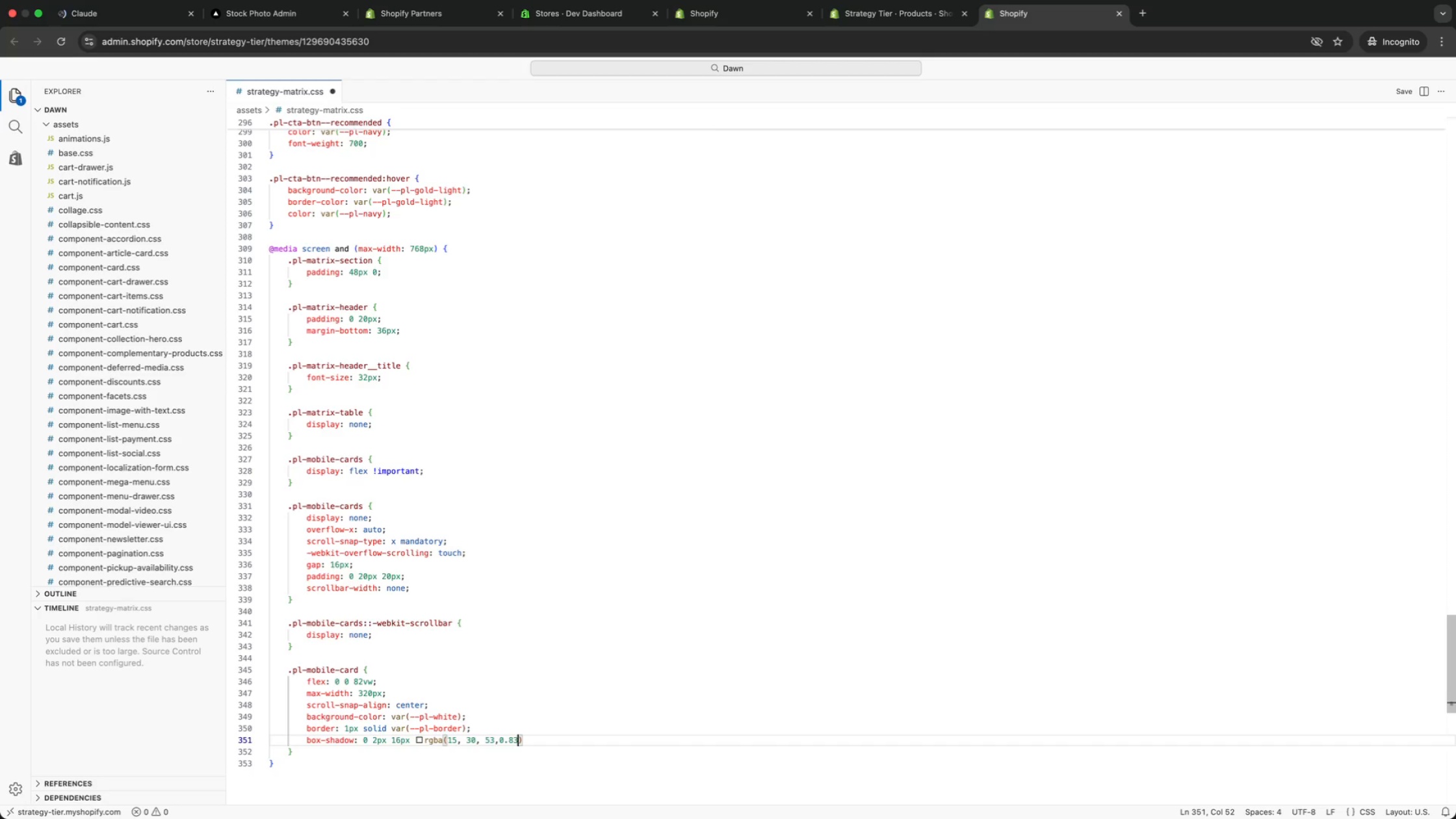 
key(Meta+ArrowRight)
 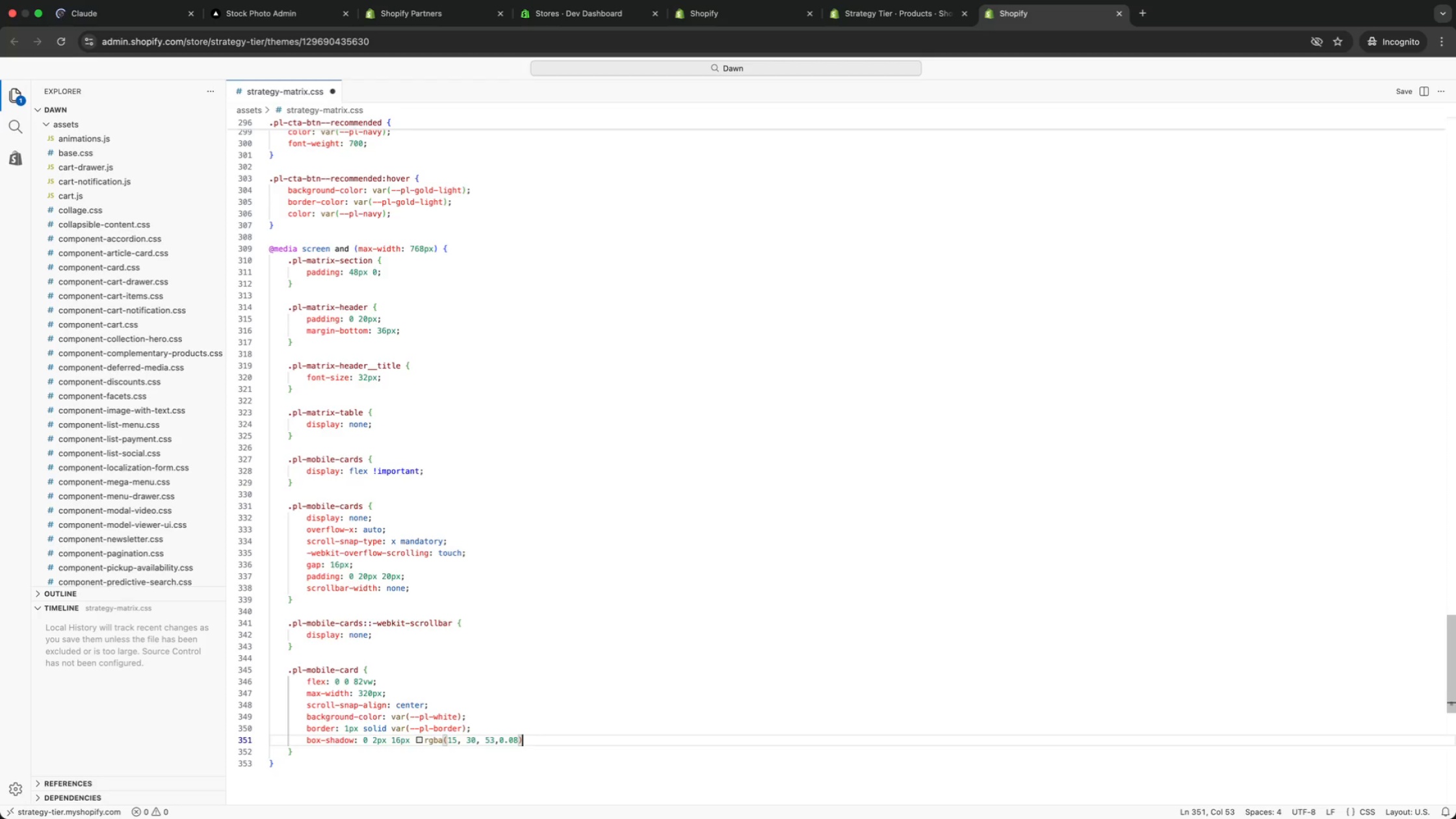 
key(Semicolon)
 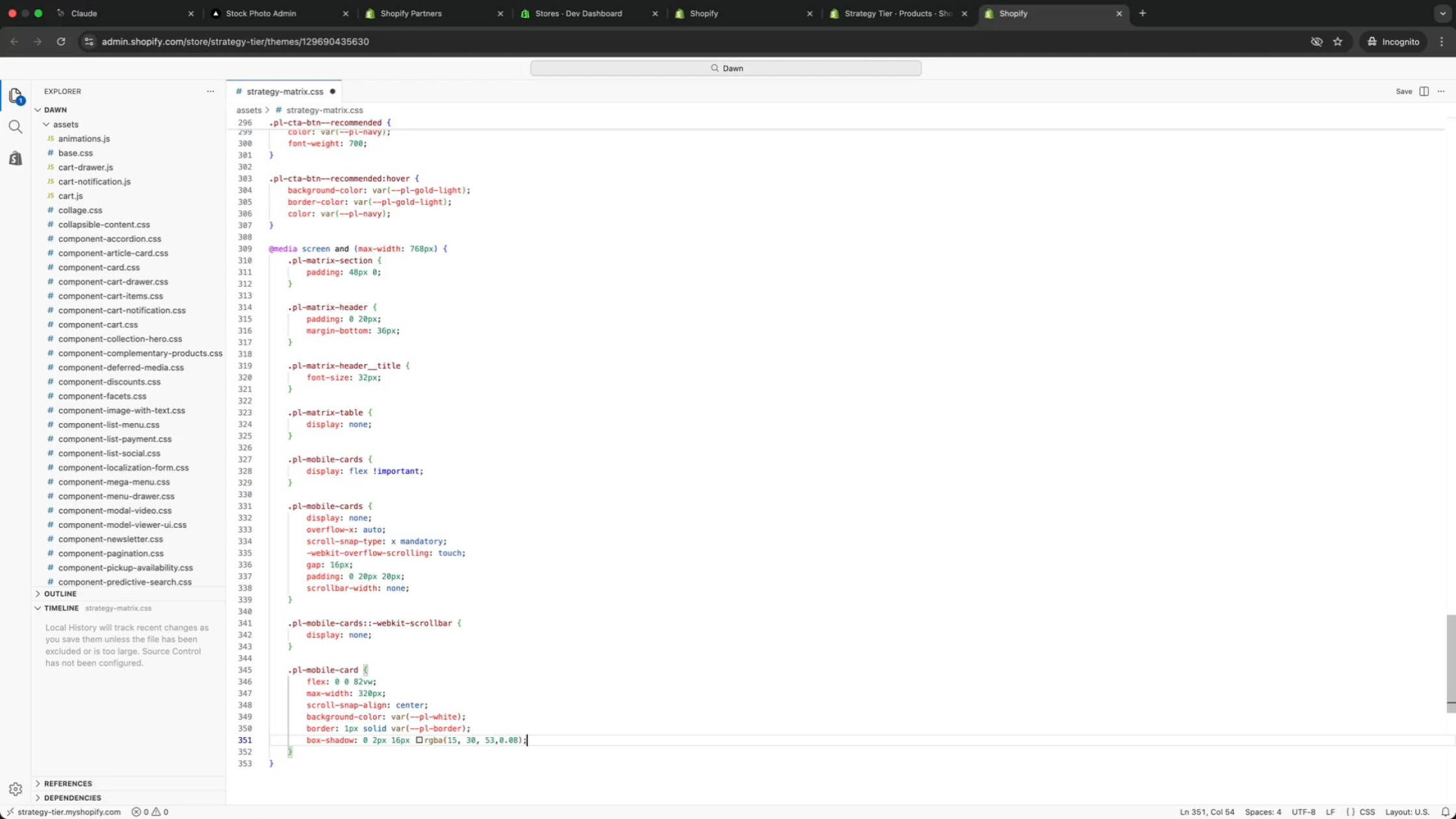 
key(Enter)
 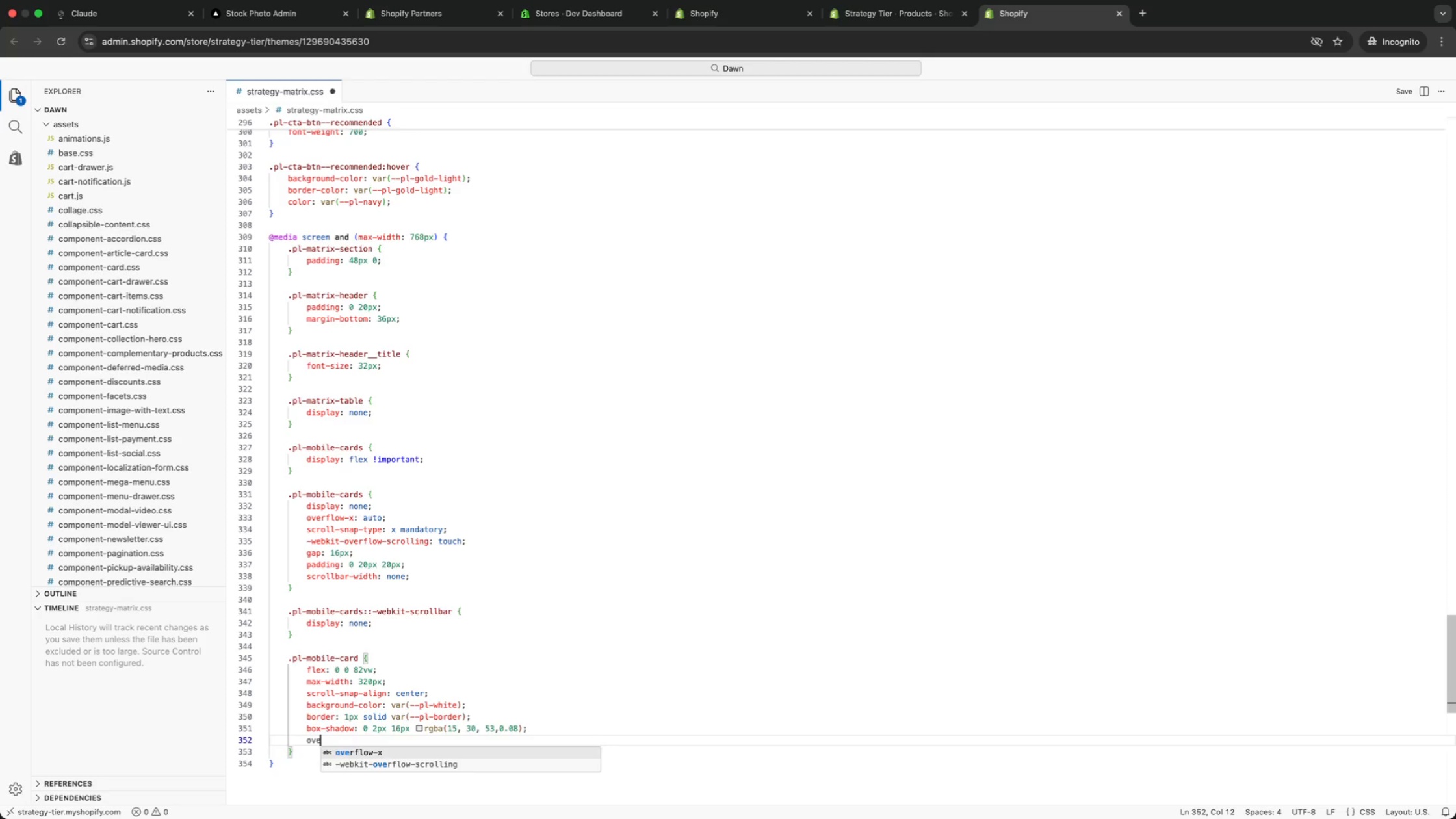 
type(over)
 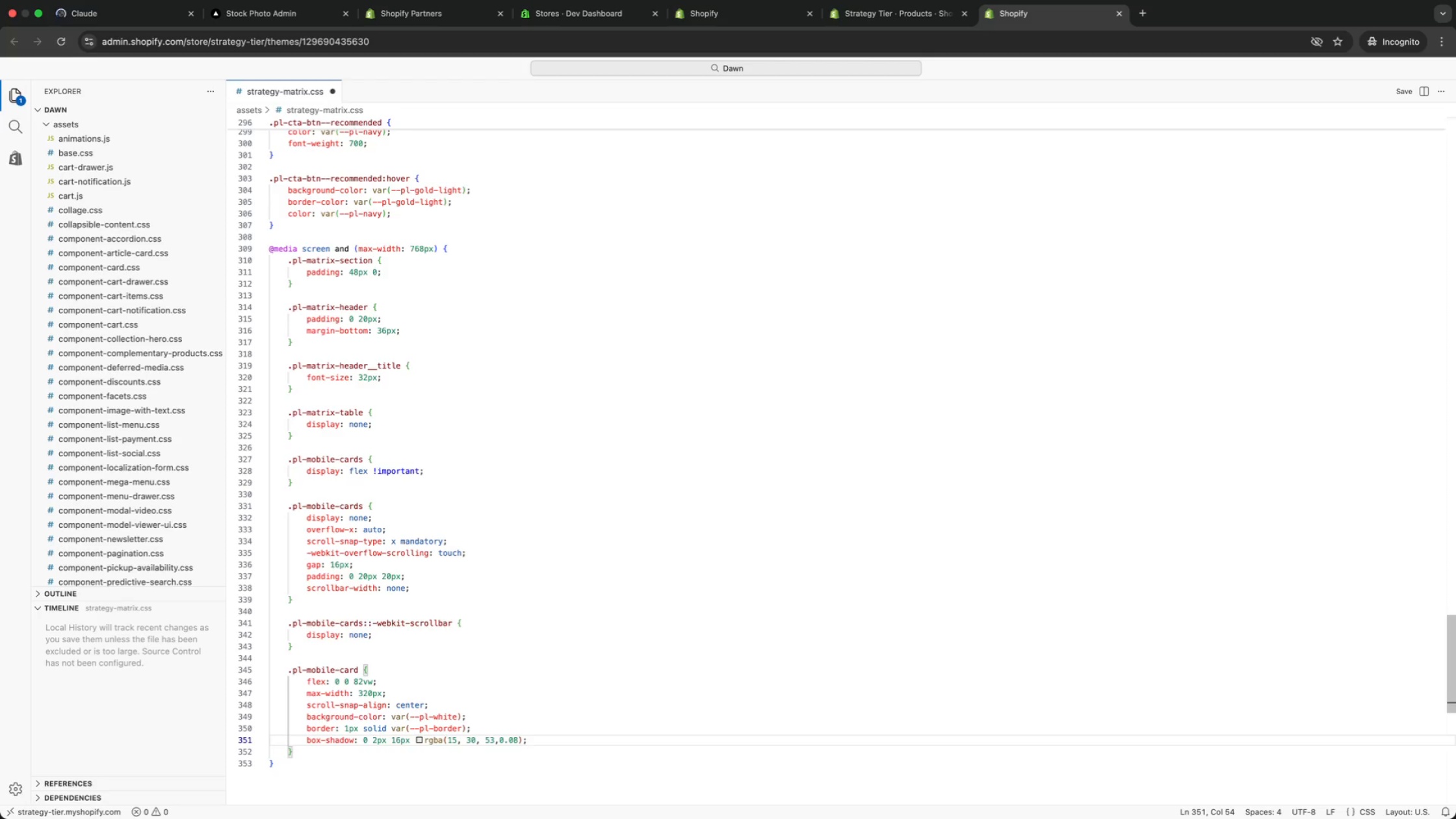 
key(Enter)
 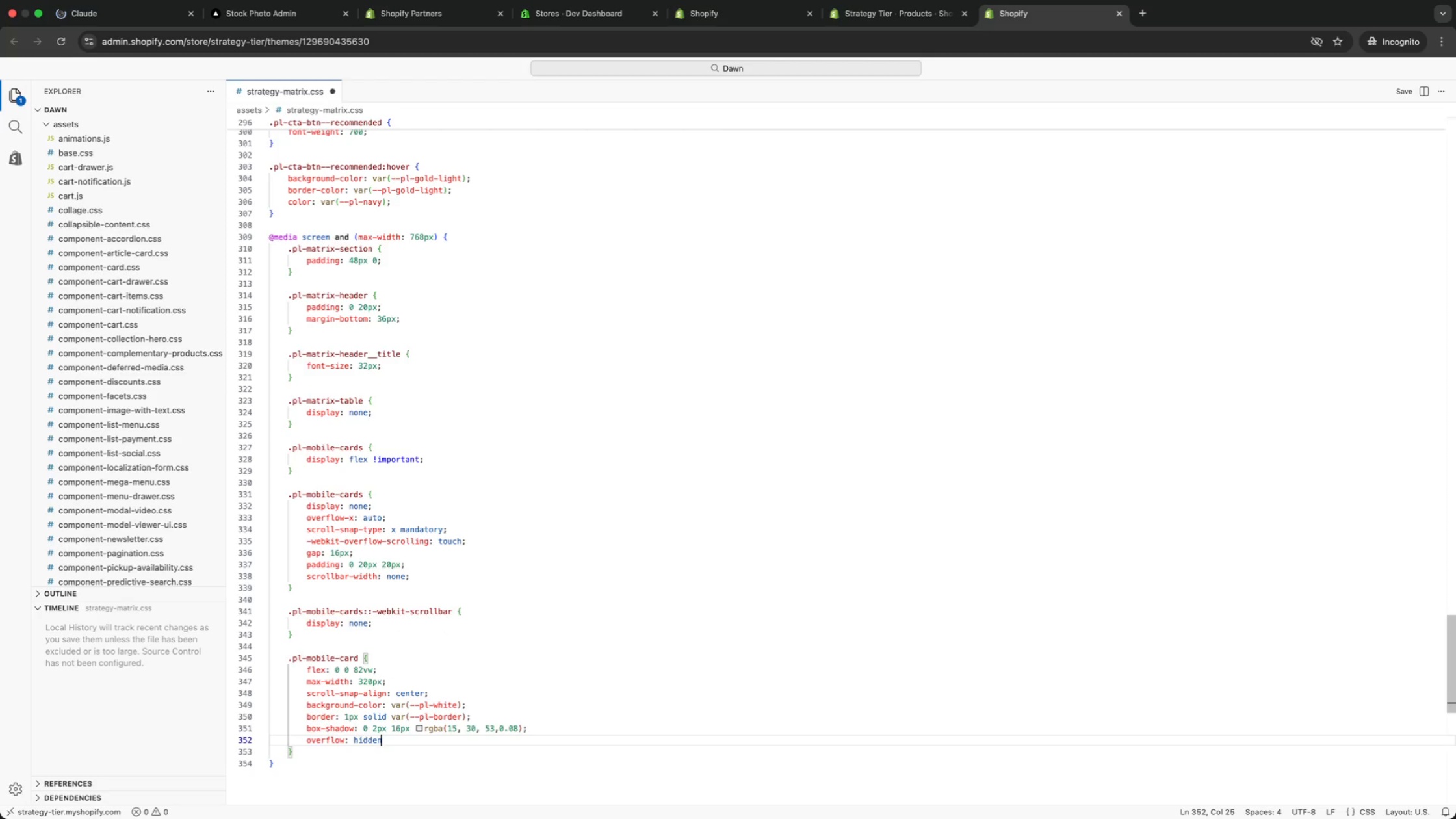 
key(Backspace)
key(Backspace)
type(: hiddee)
key(Backspace)
type(n;)
 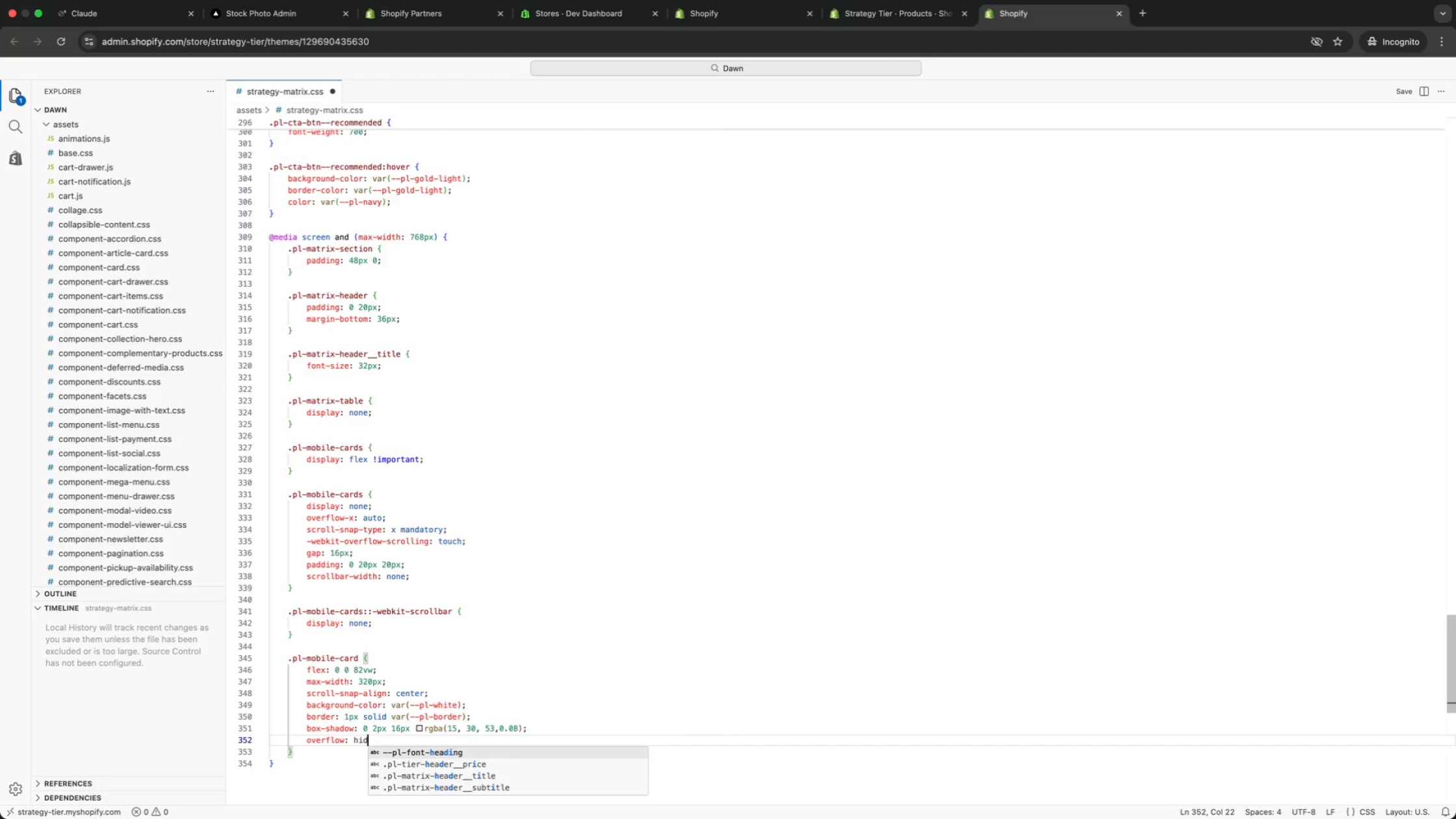 
key(ArrowDown)